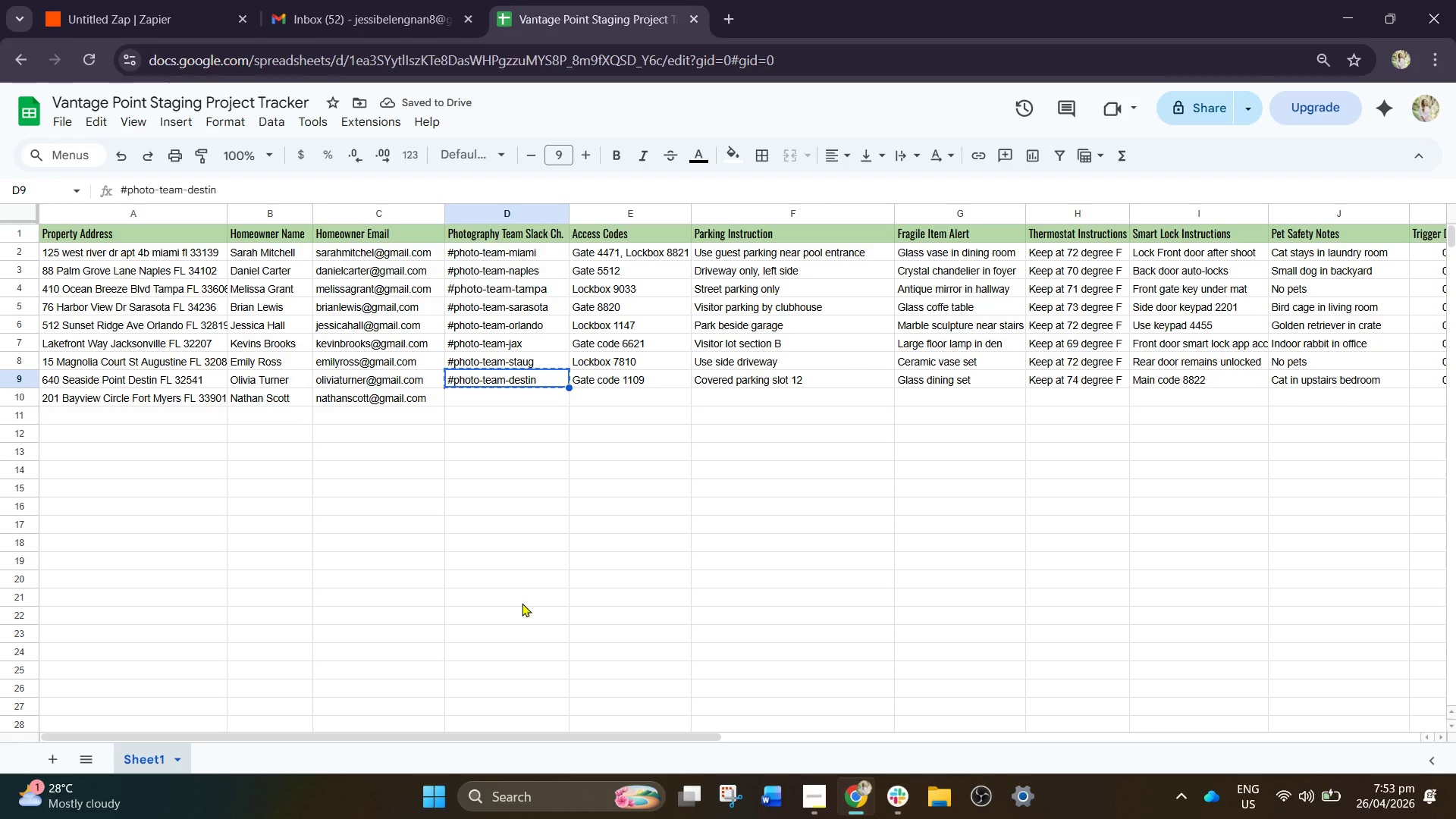 
key(ArrowDown)
 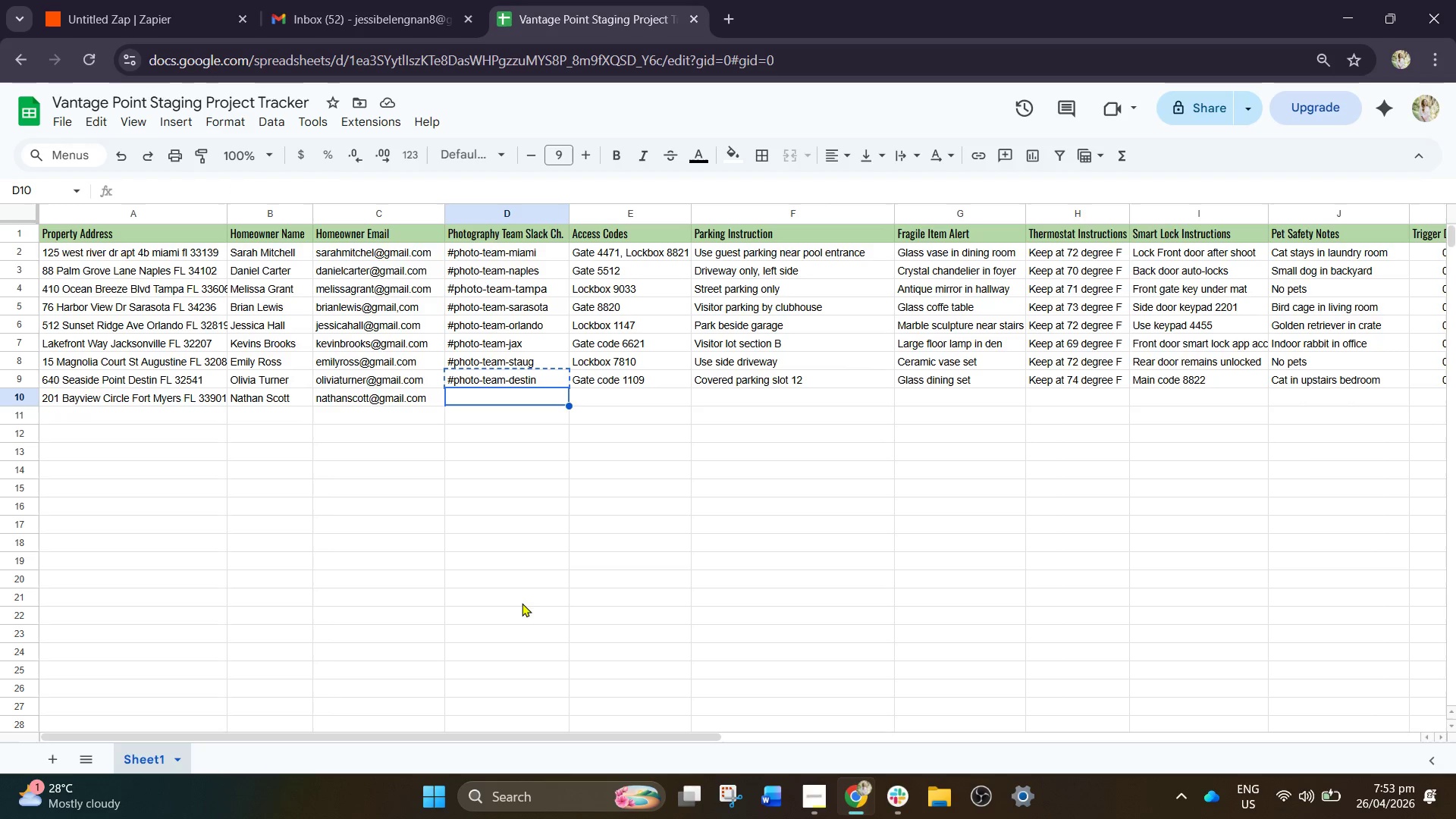 
key(Control+V)
 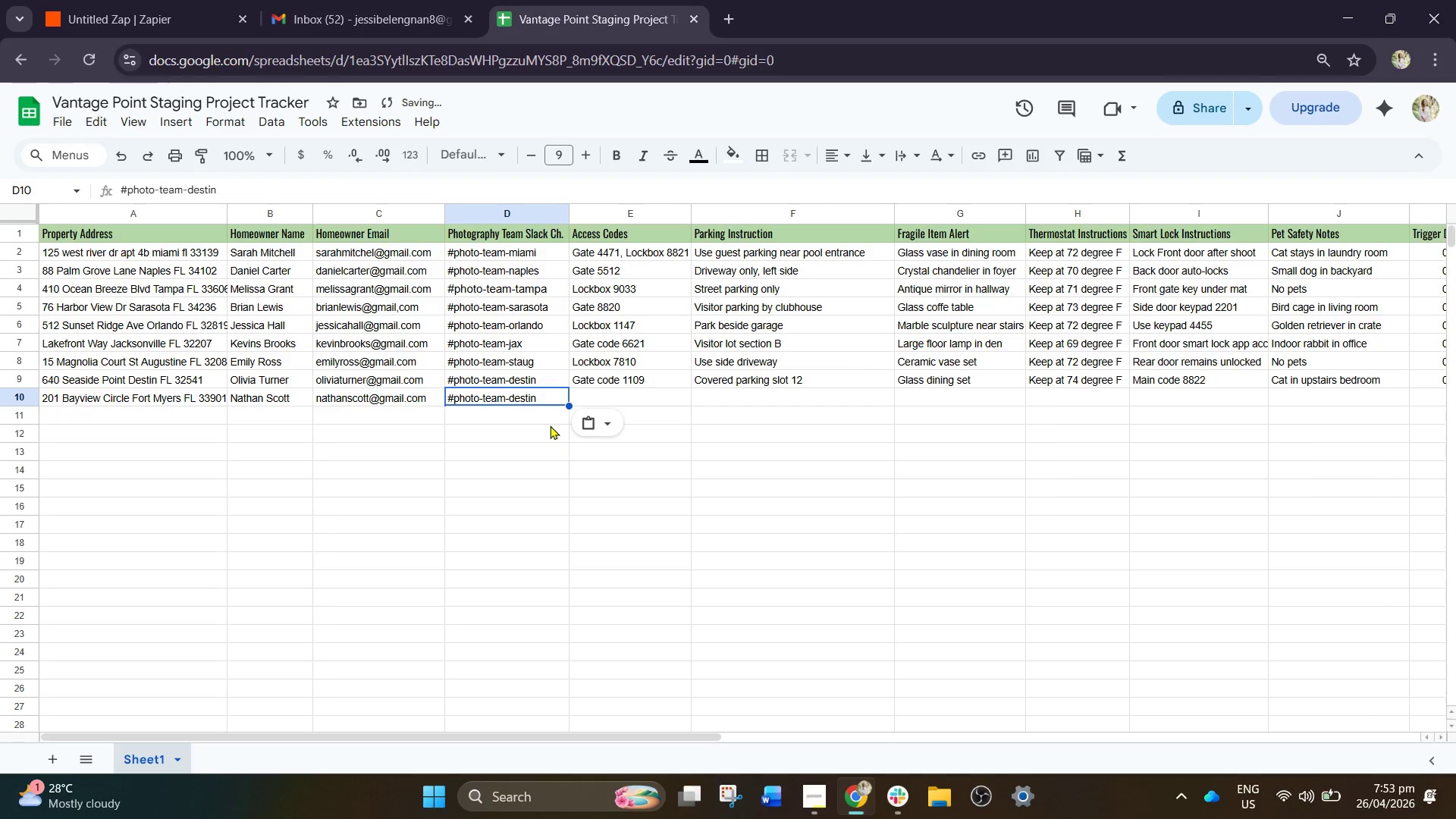 
left_click([540, 394])
 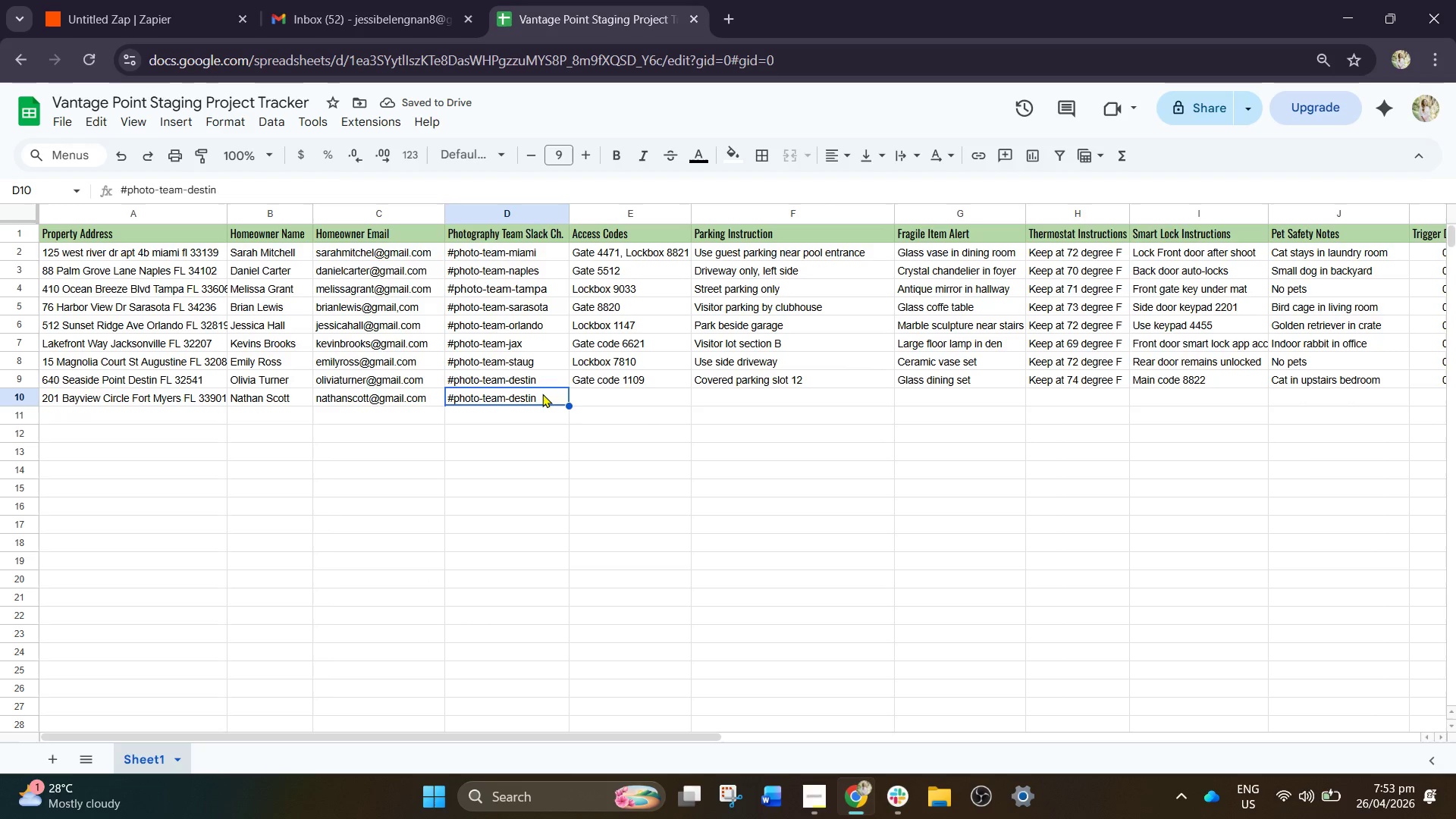 
double_click([542, 394])
 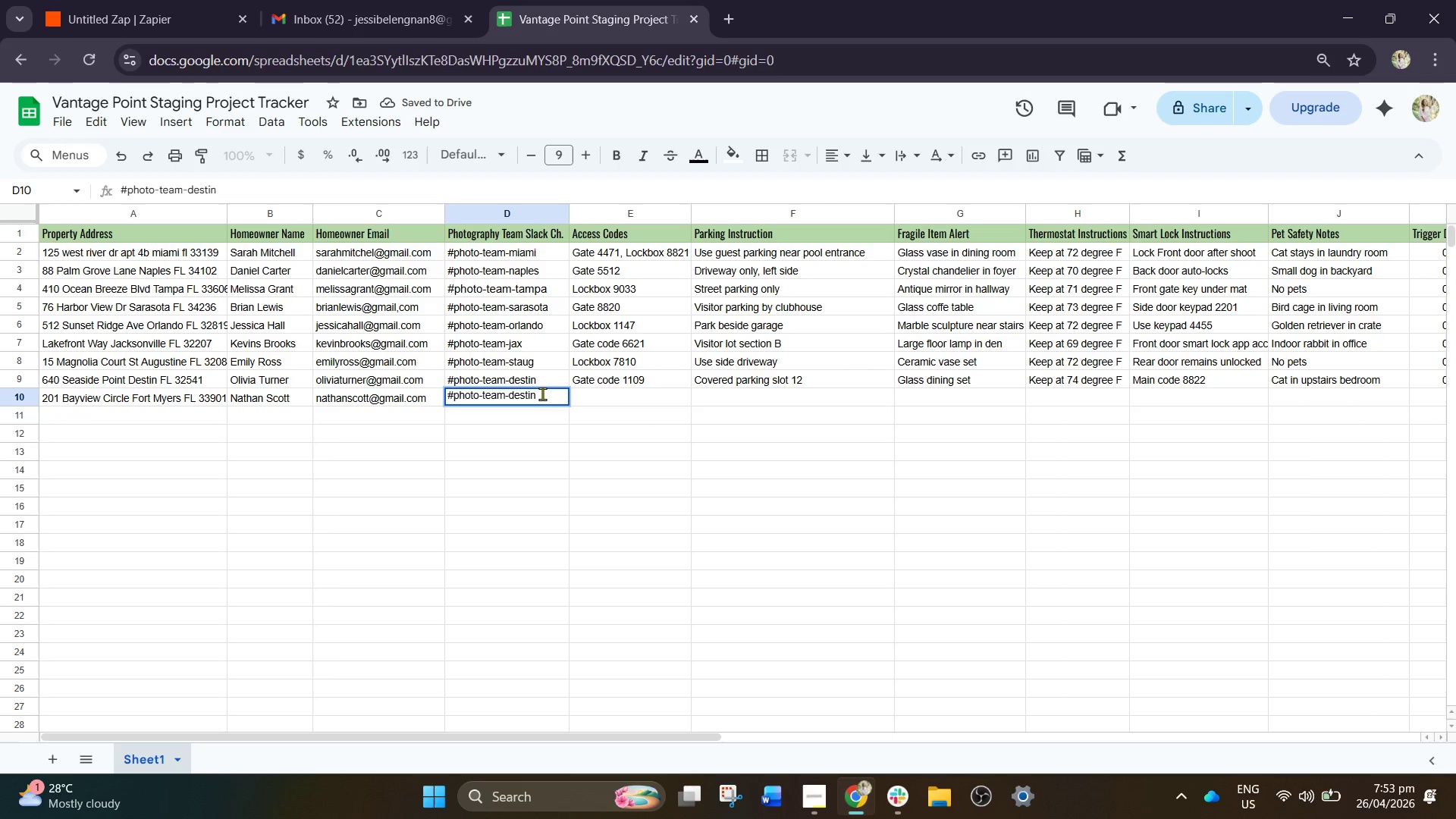 
key(Backspace)
 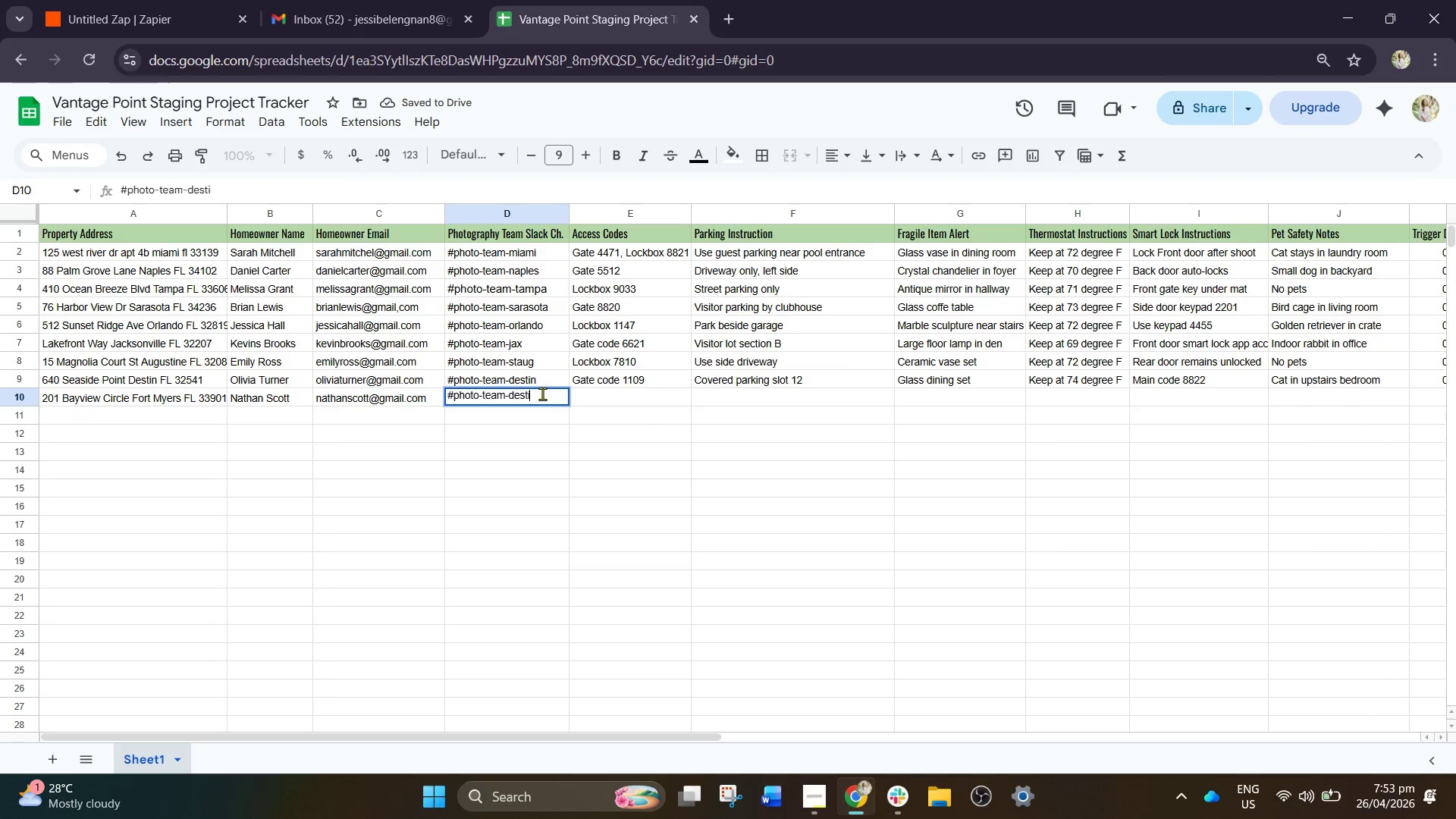 
key(Backspace)
 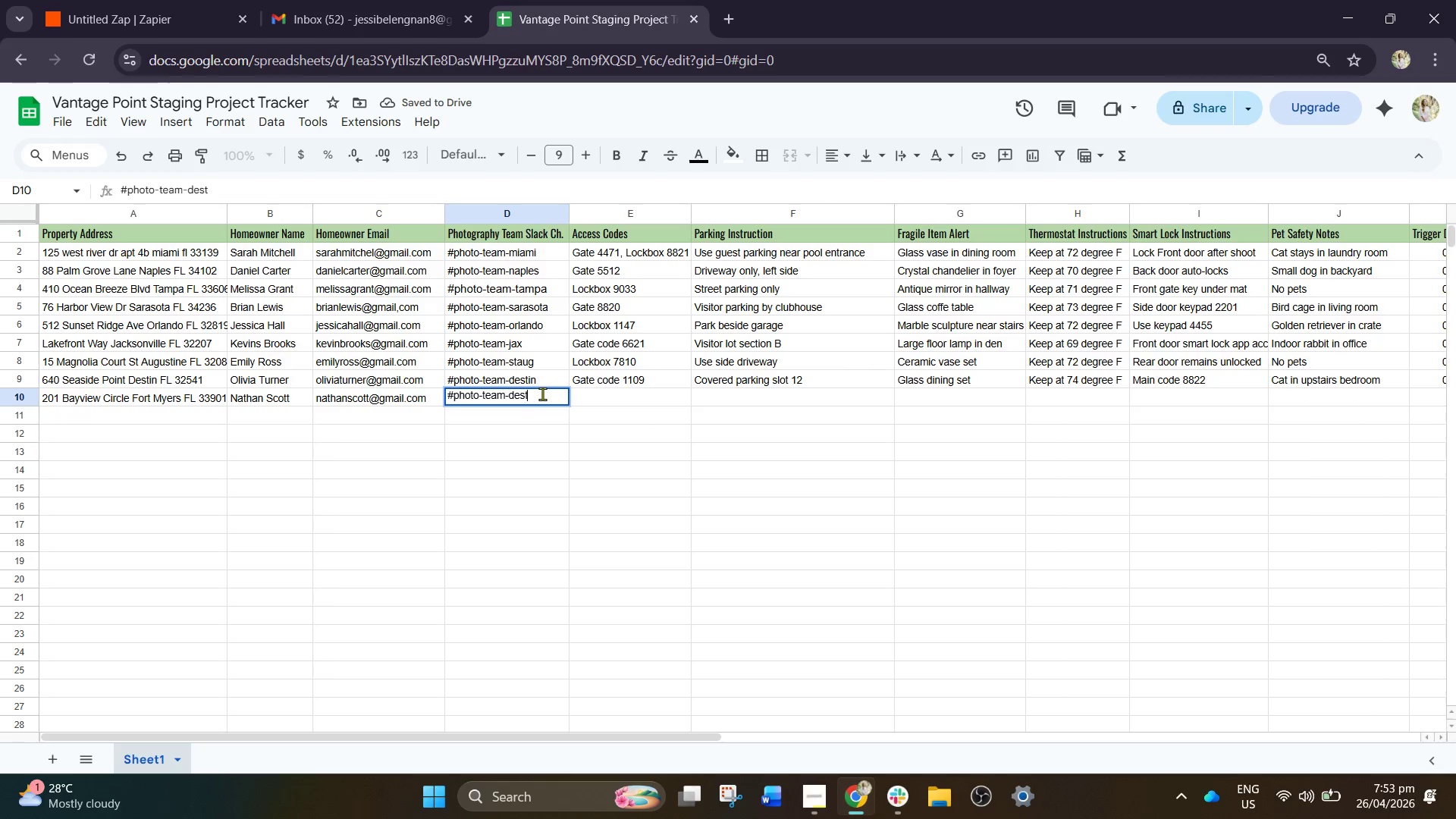 
key(Backspace)
 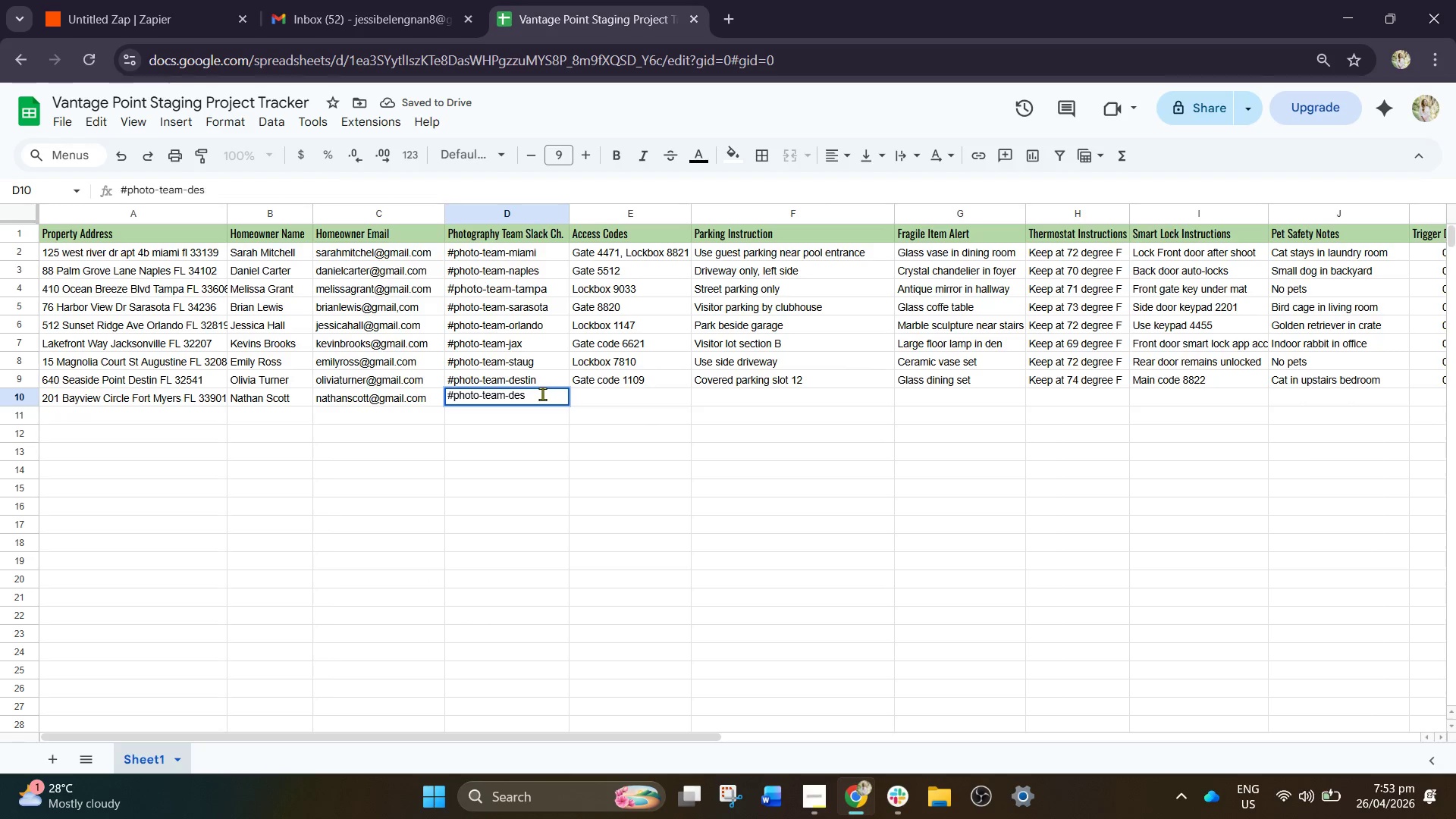 
key(Backspace)
 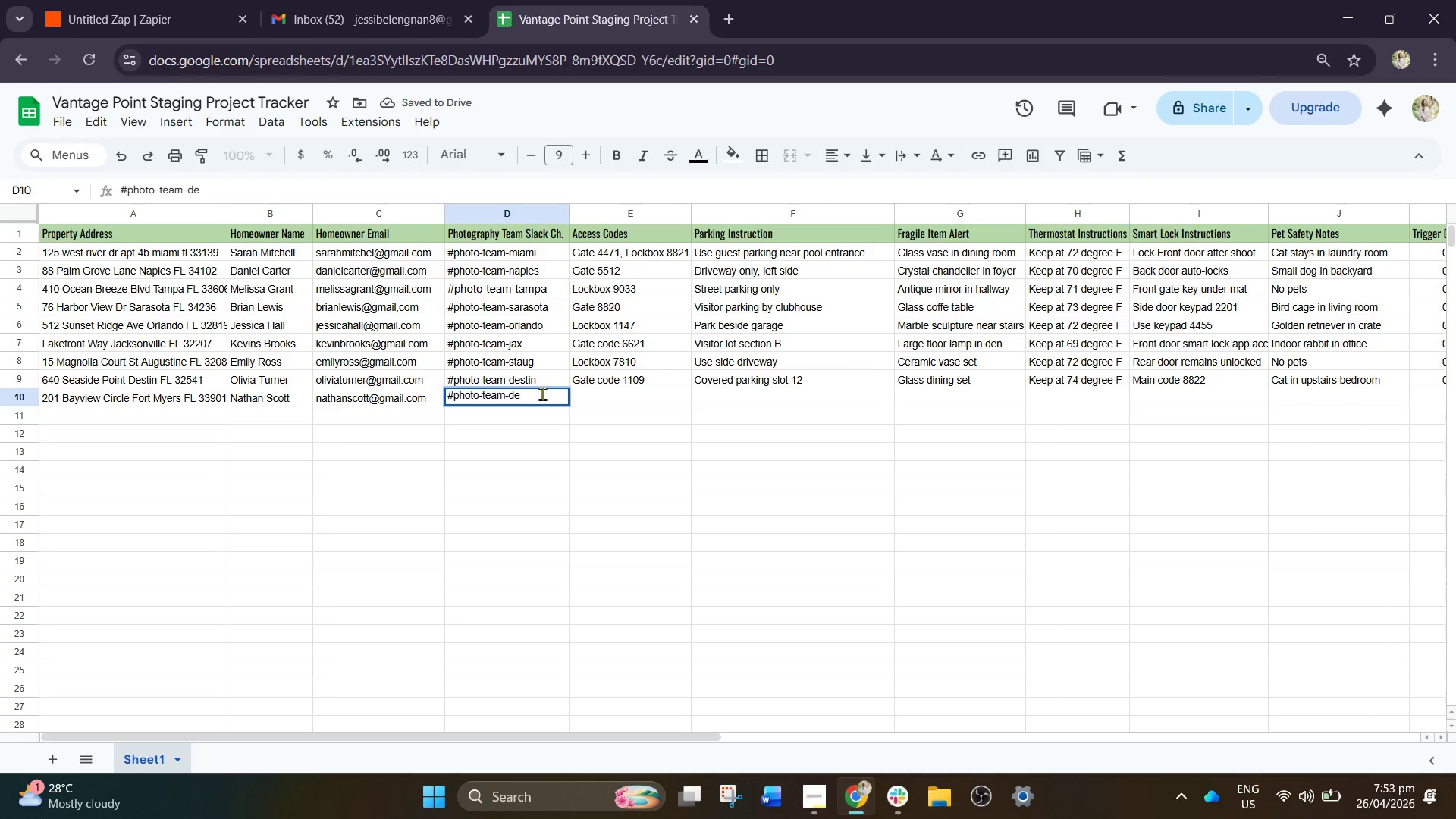 
key(Backspace)
 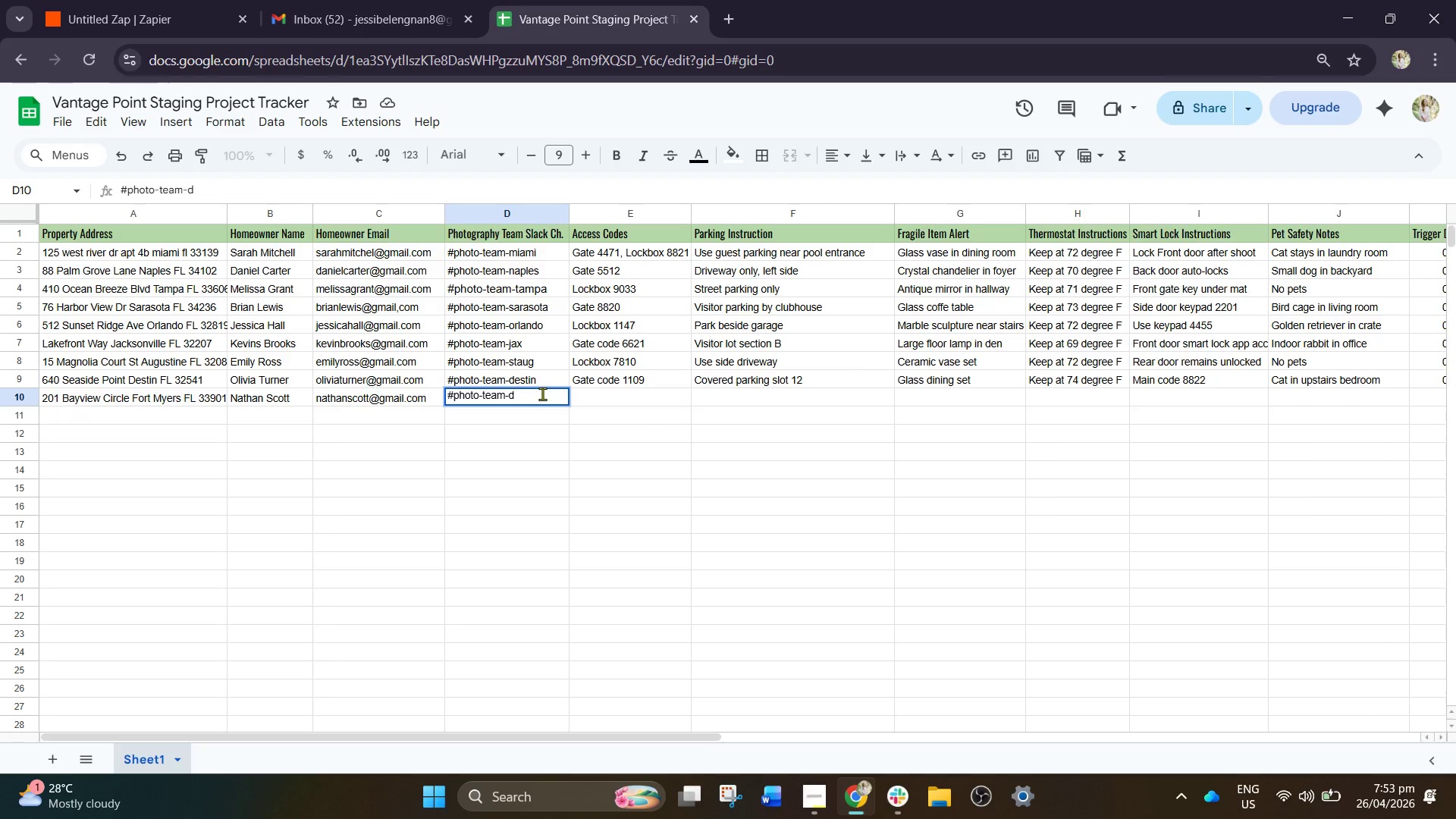 
key(Backspace)
 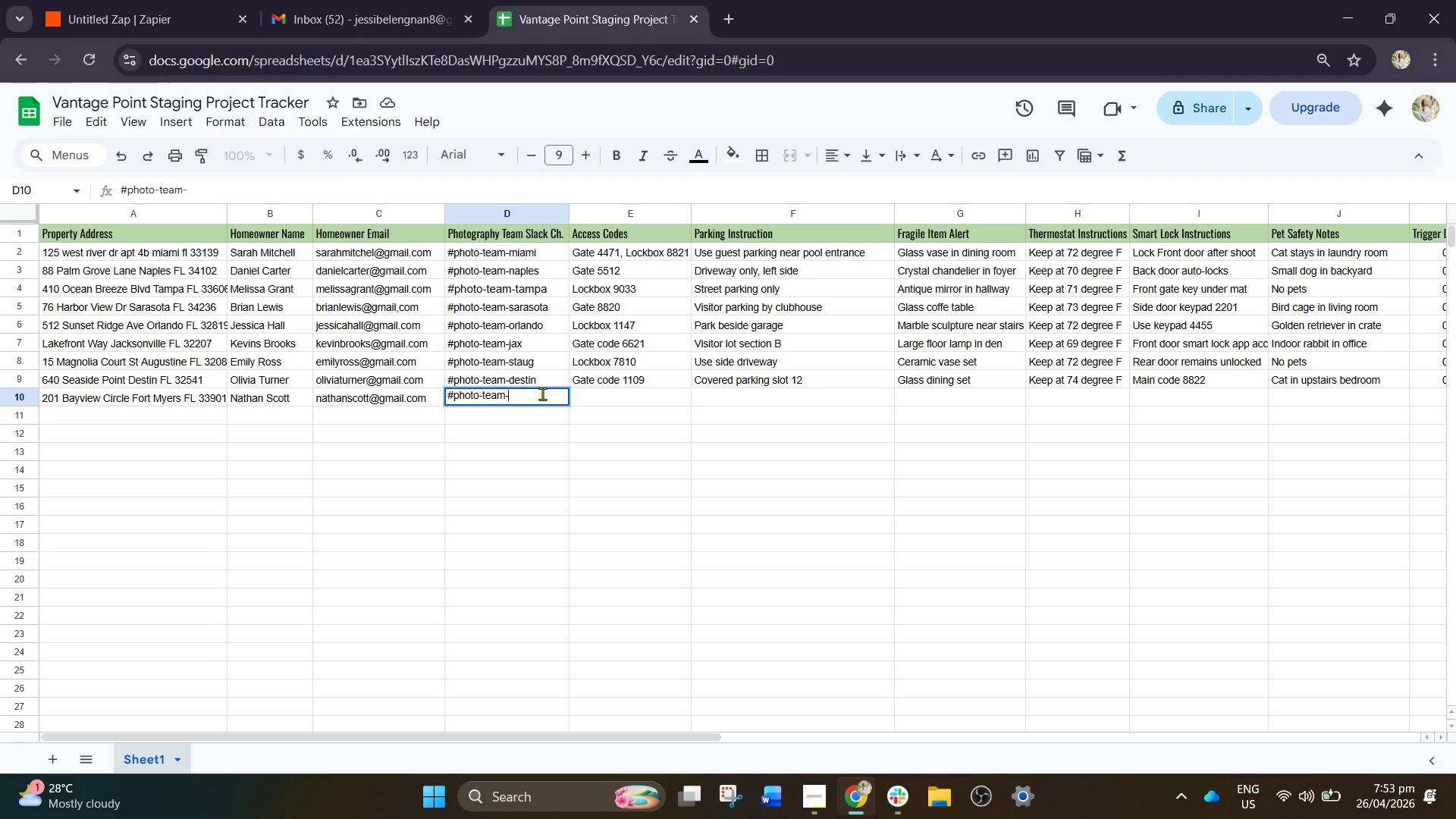 
wait(10.22)
 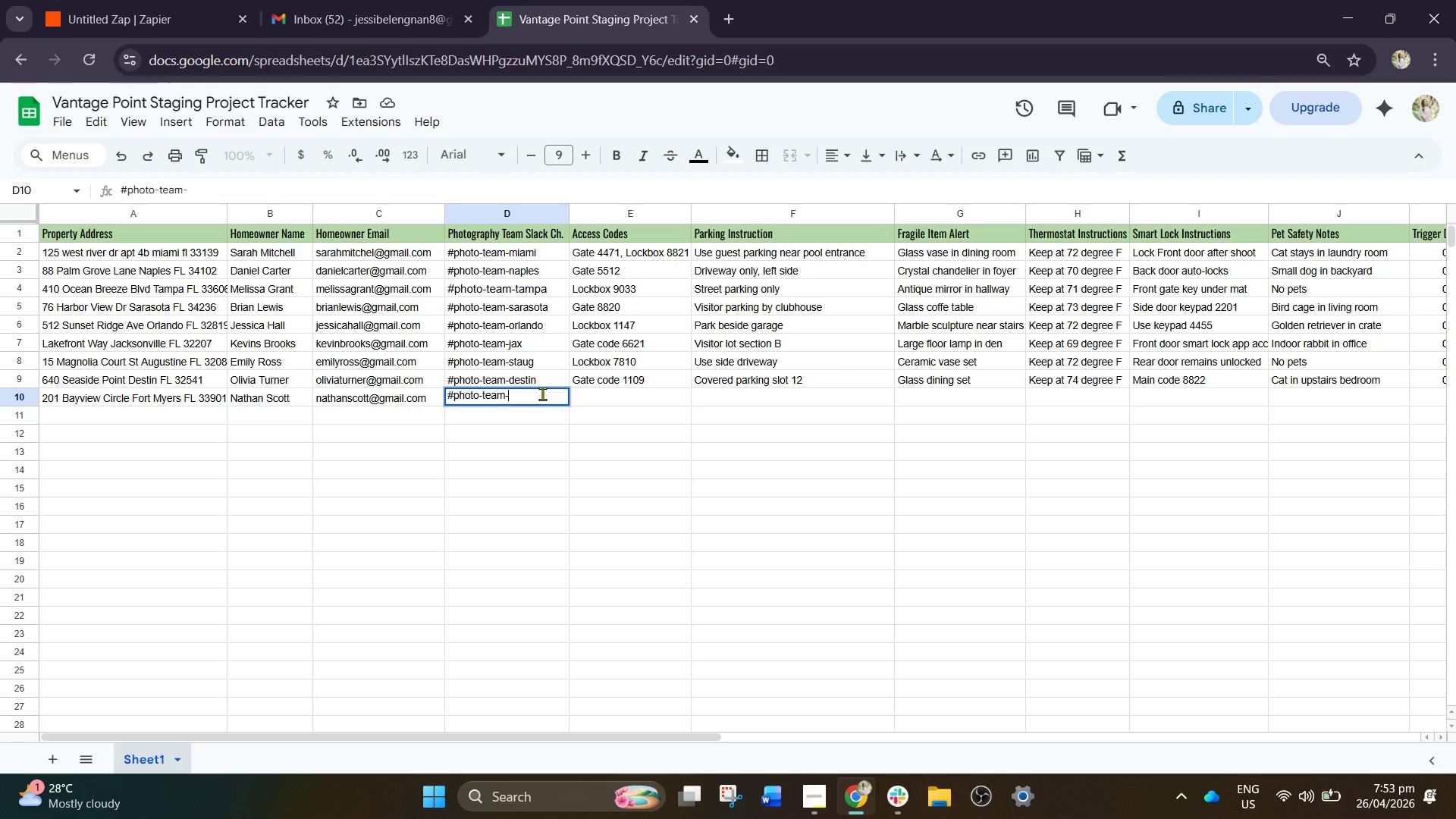 
type(ftmyers)
 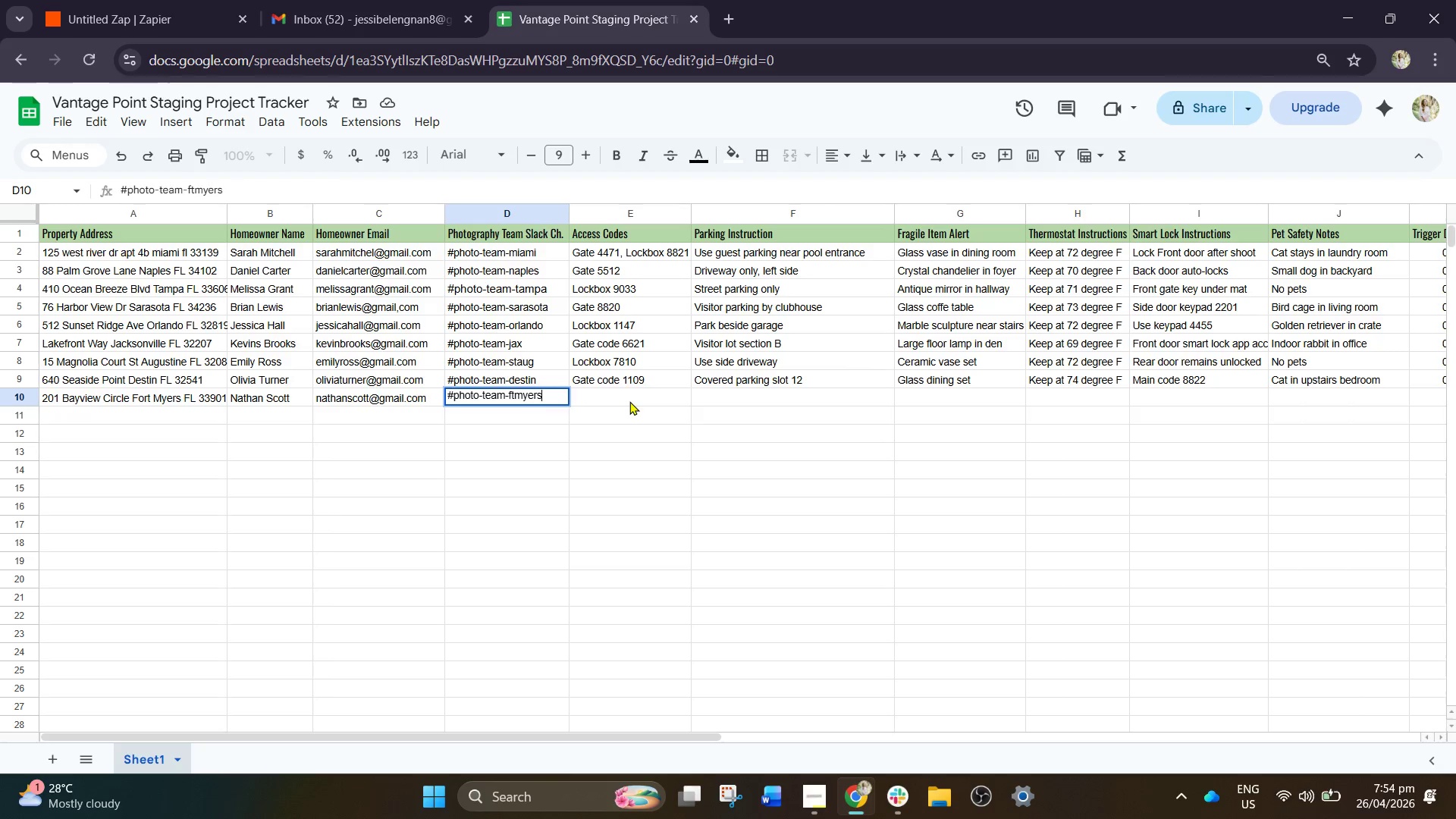 
left_click([613, 361])
 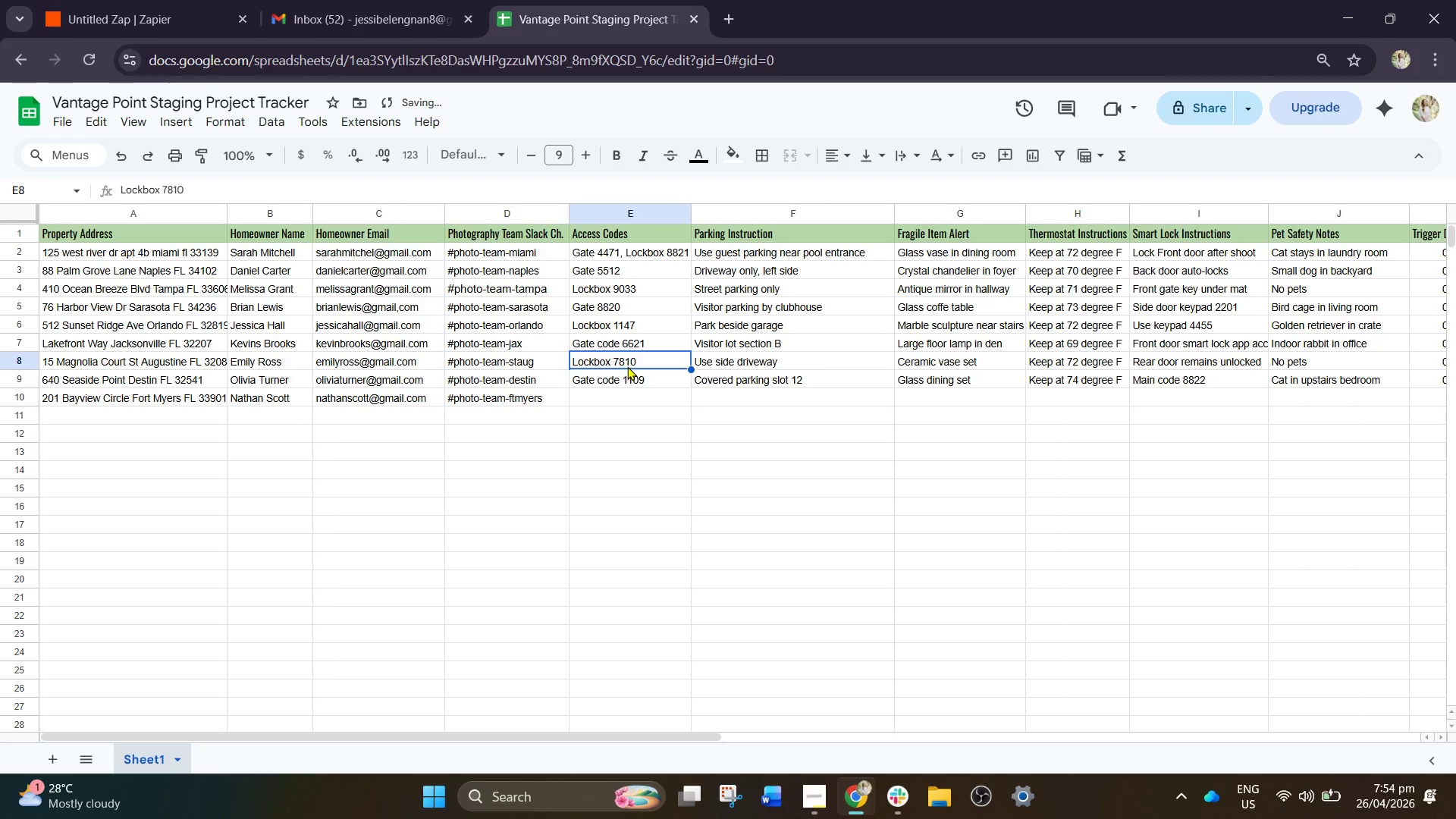 
key(Control+C)
 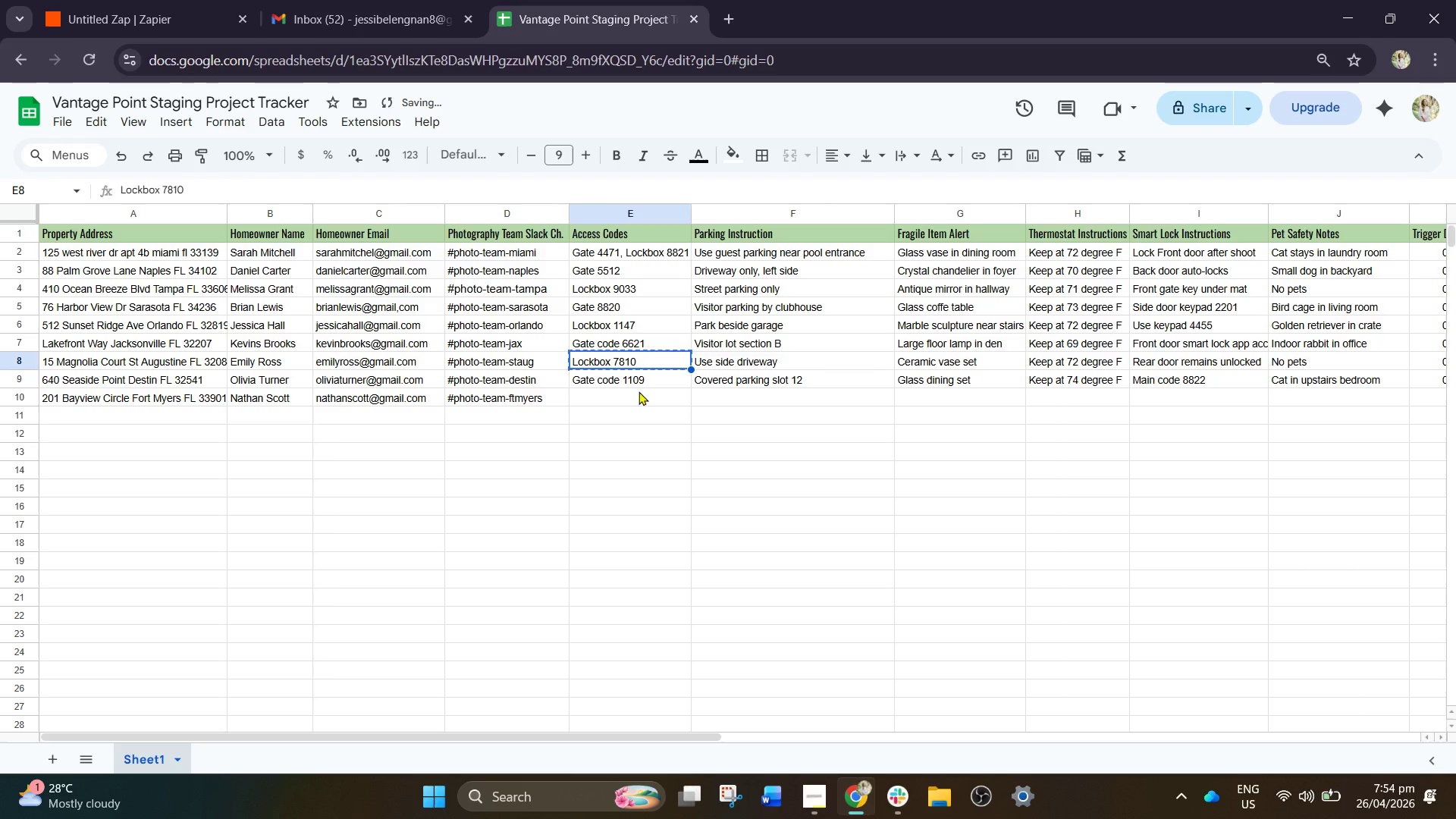 
left_click([639, 391])
 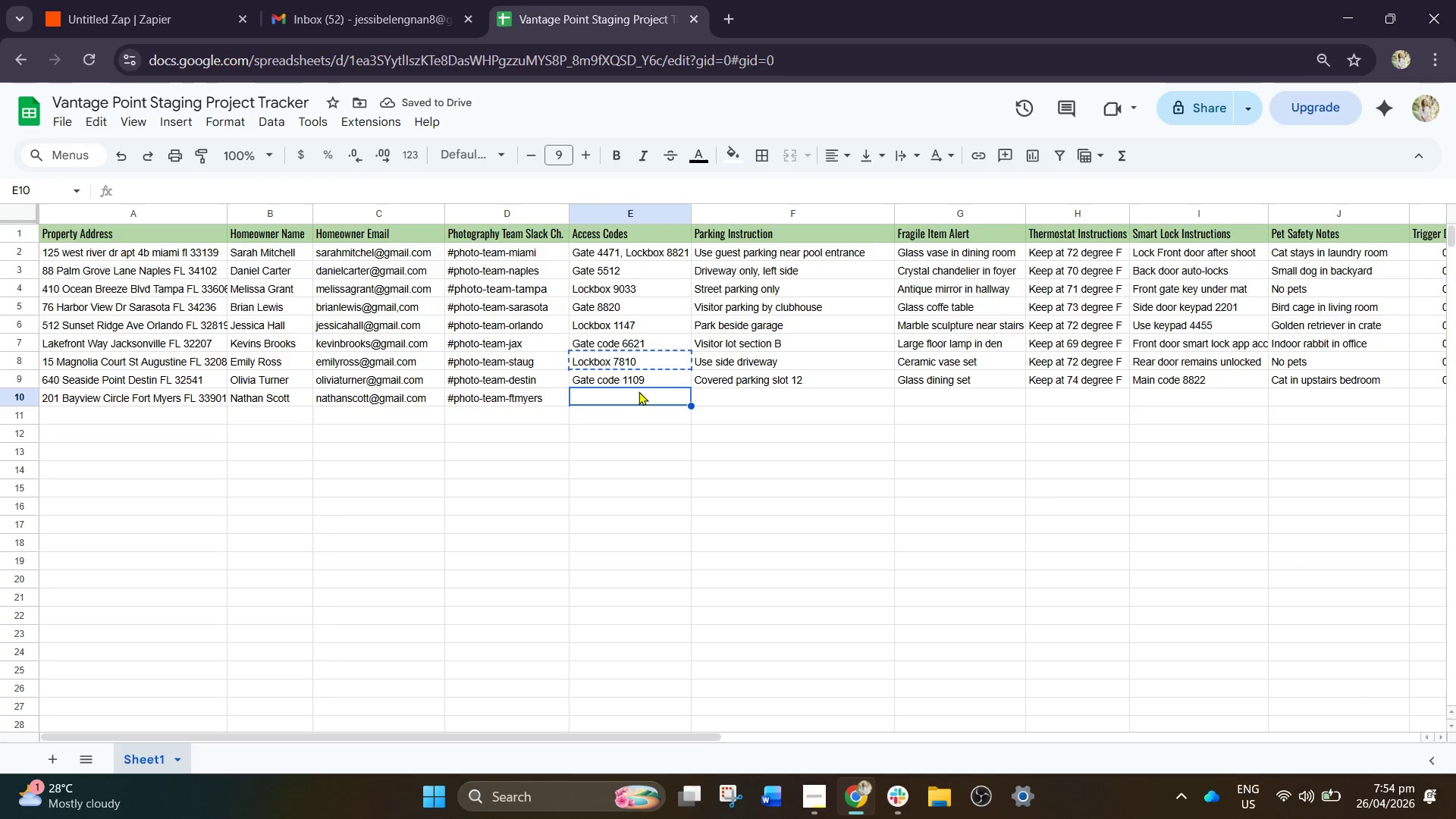 
key(Control+V)
 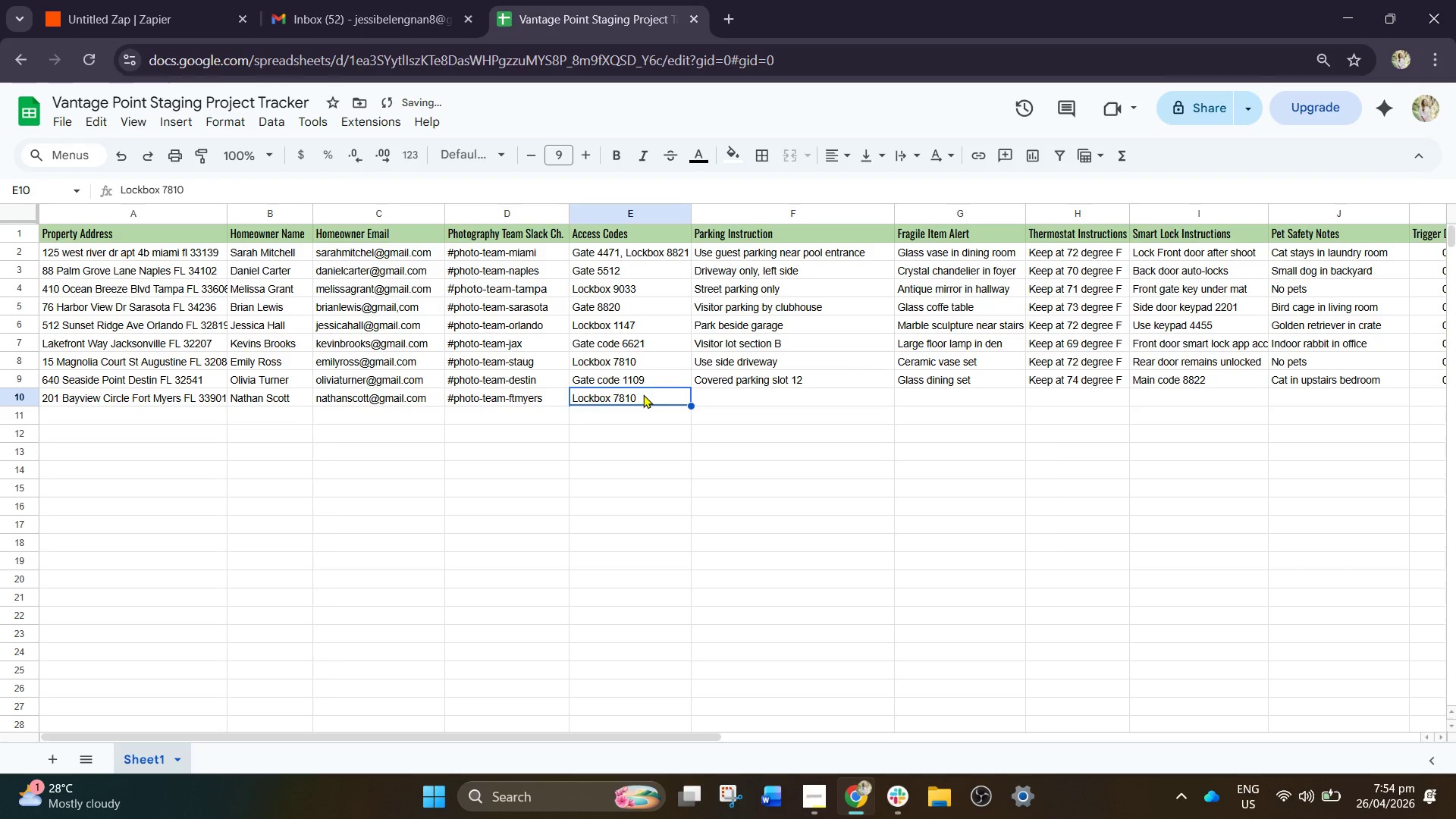 
double_click([643, 394])
 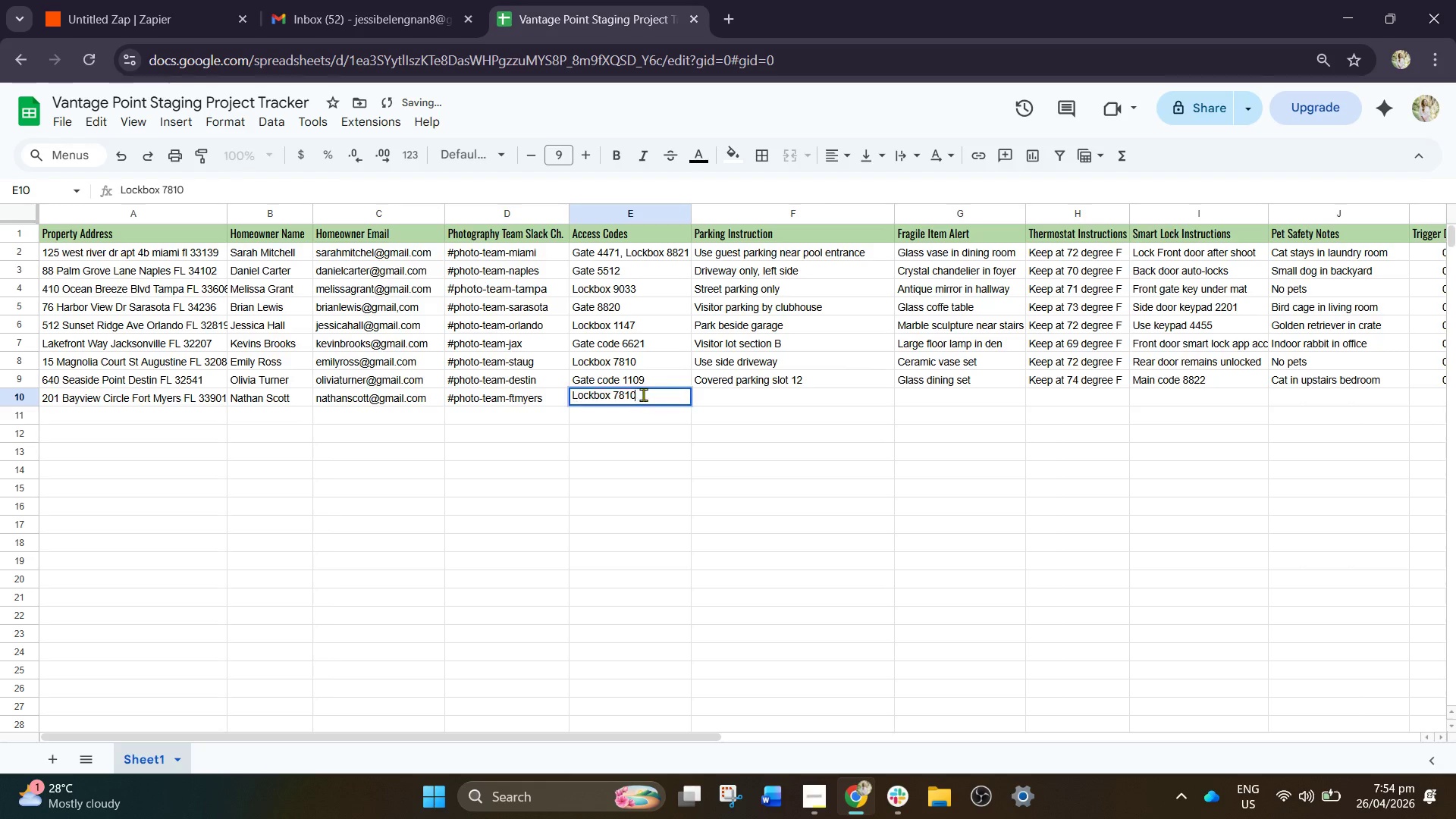 
triple_click([643, 394])
 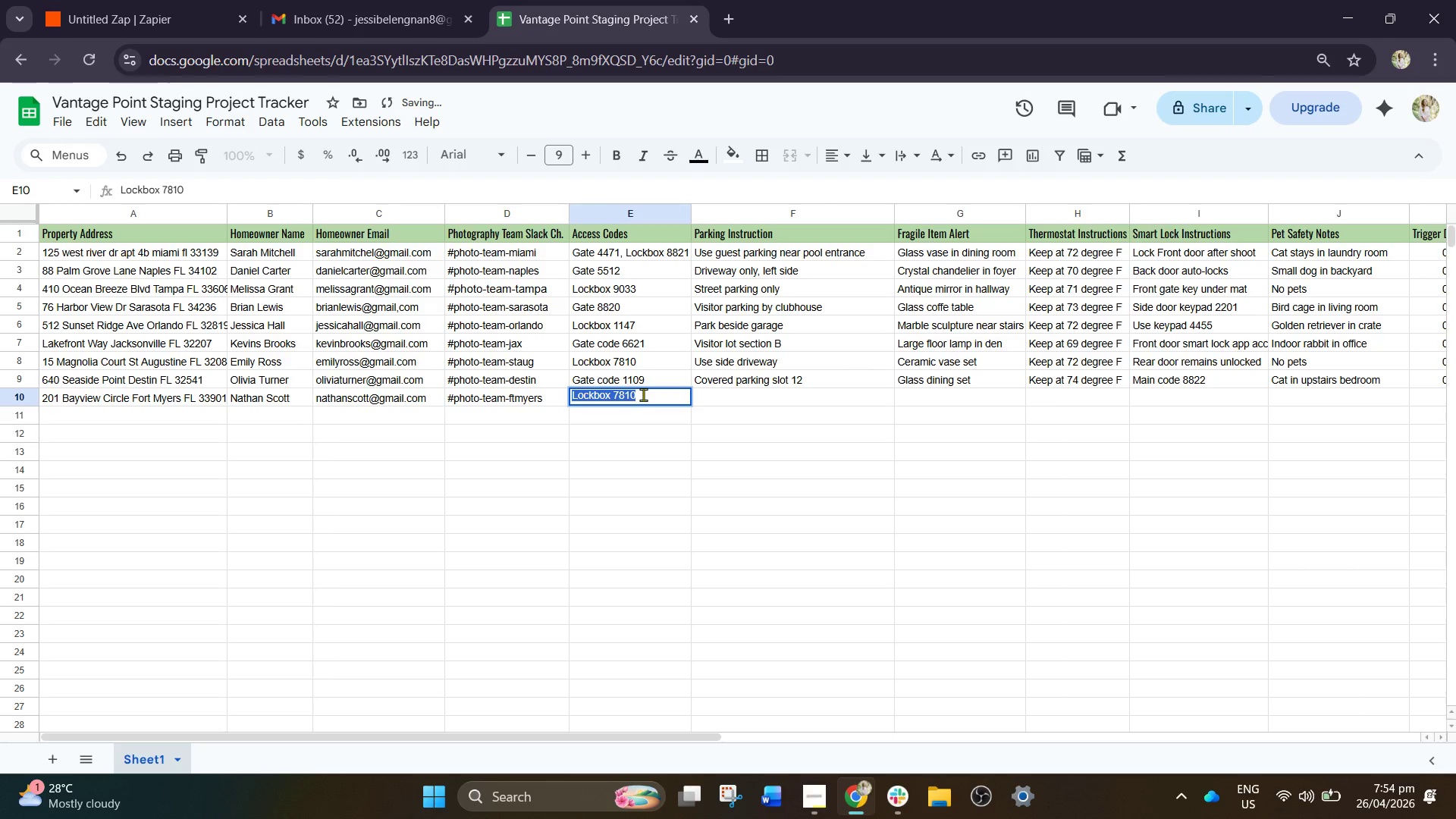 
triple_click([643, 394])
 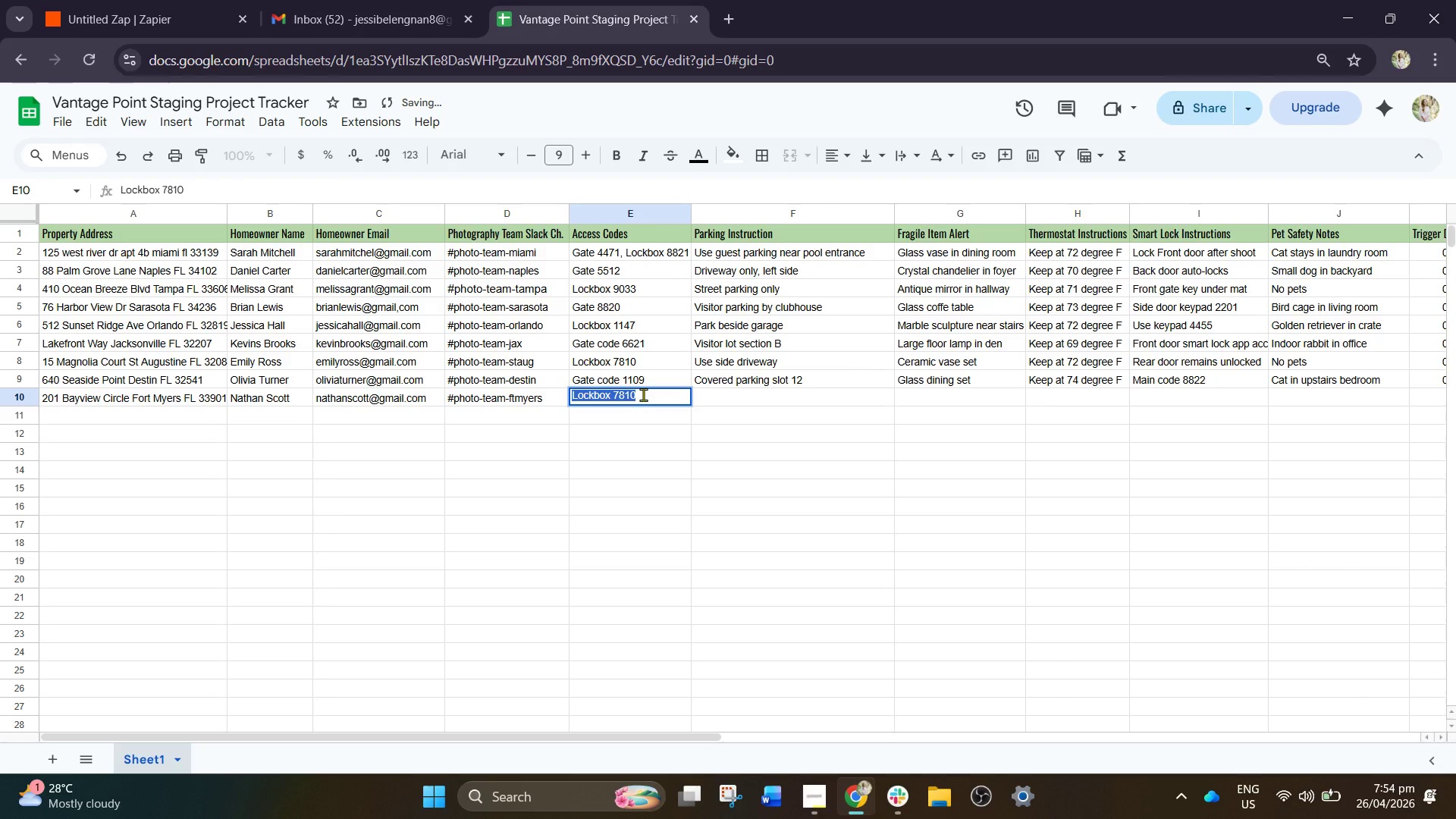 
triple_click([643, 394])
 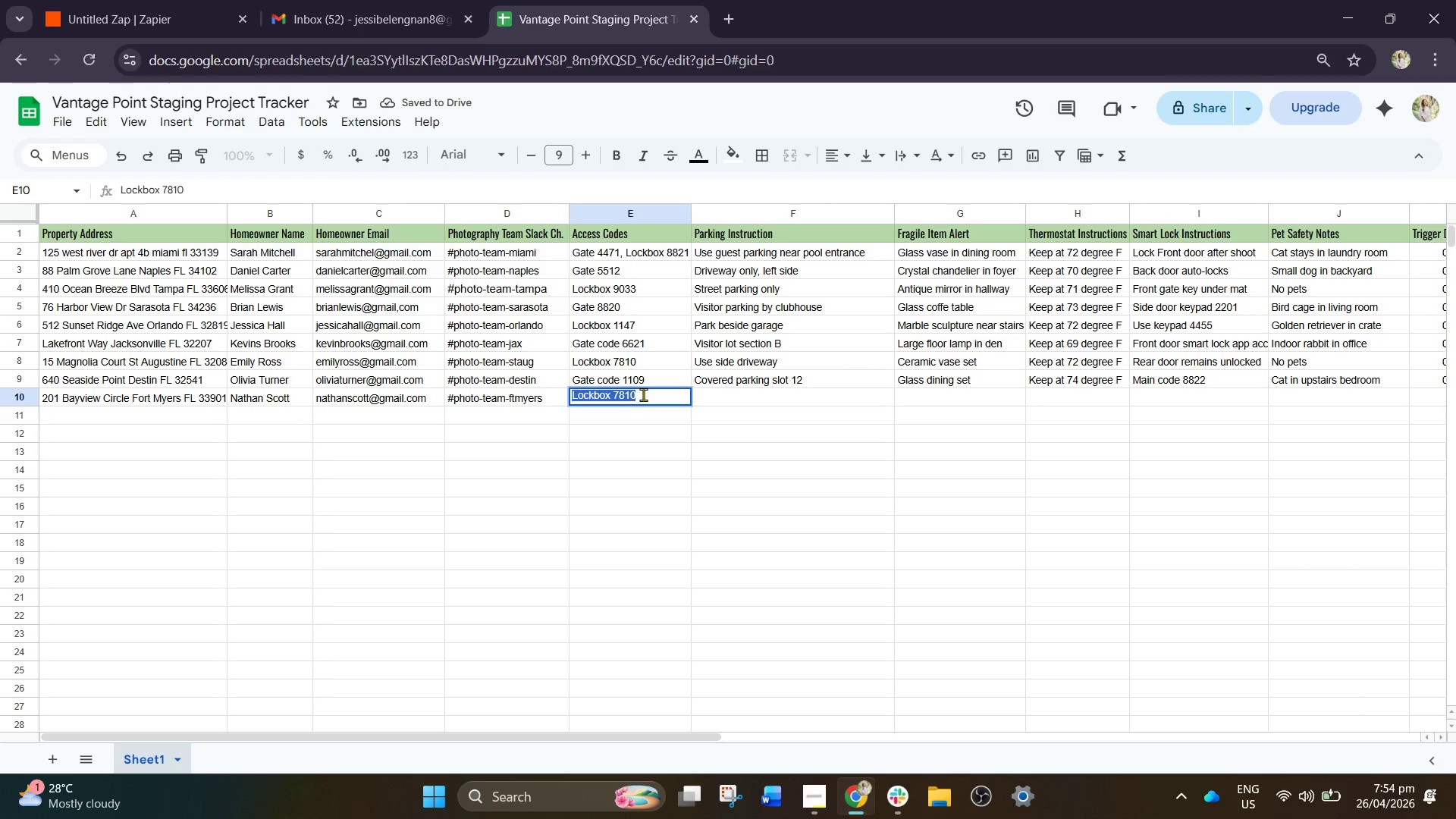 
triple_click([643, 394])
 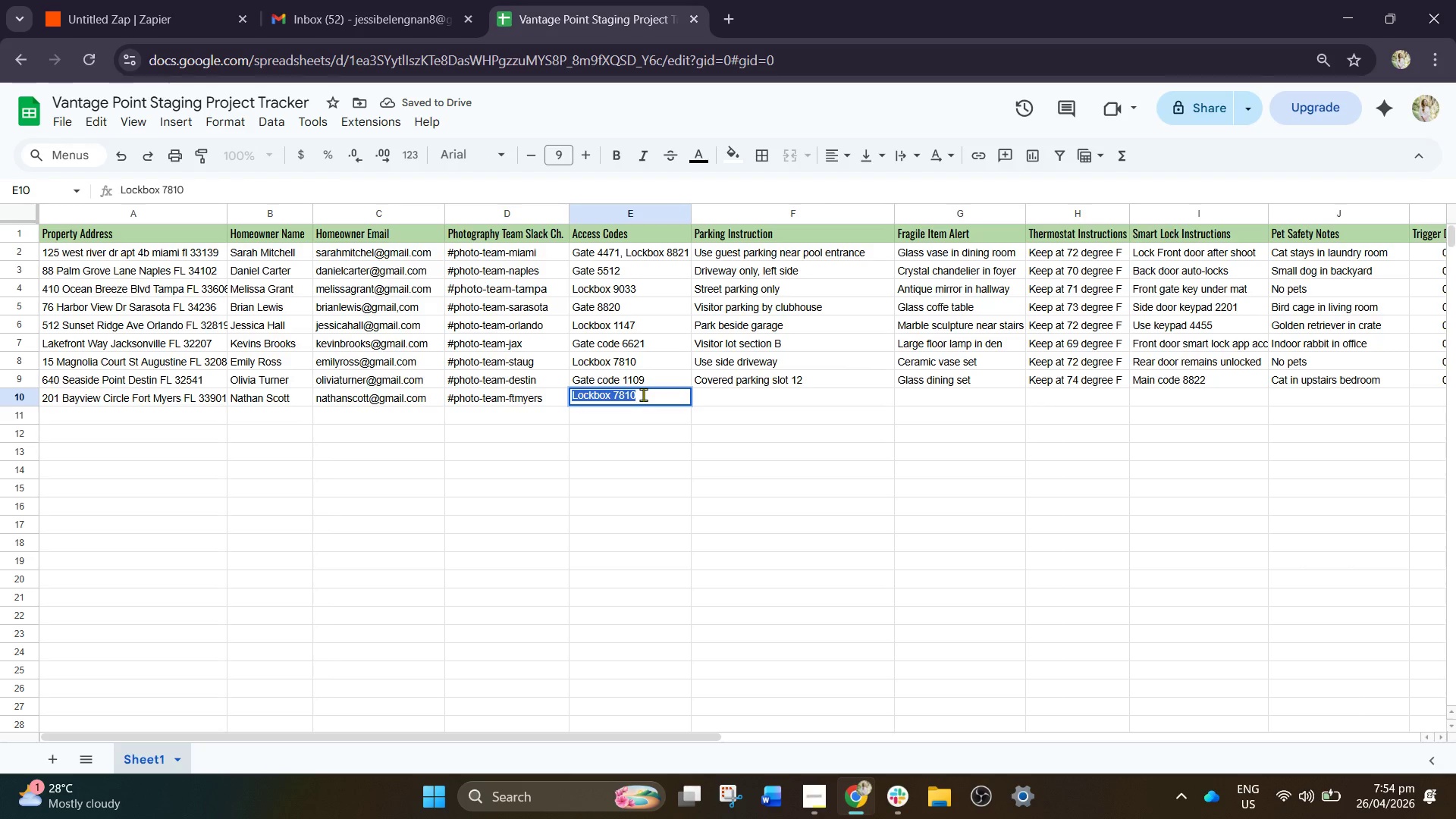 
triple_click([643, 394])
 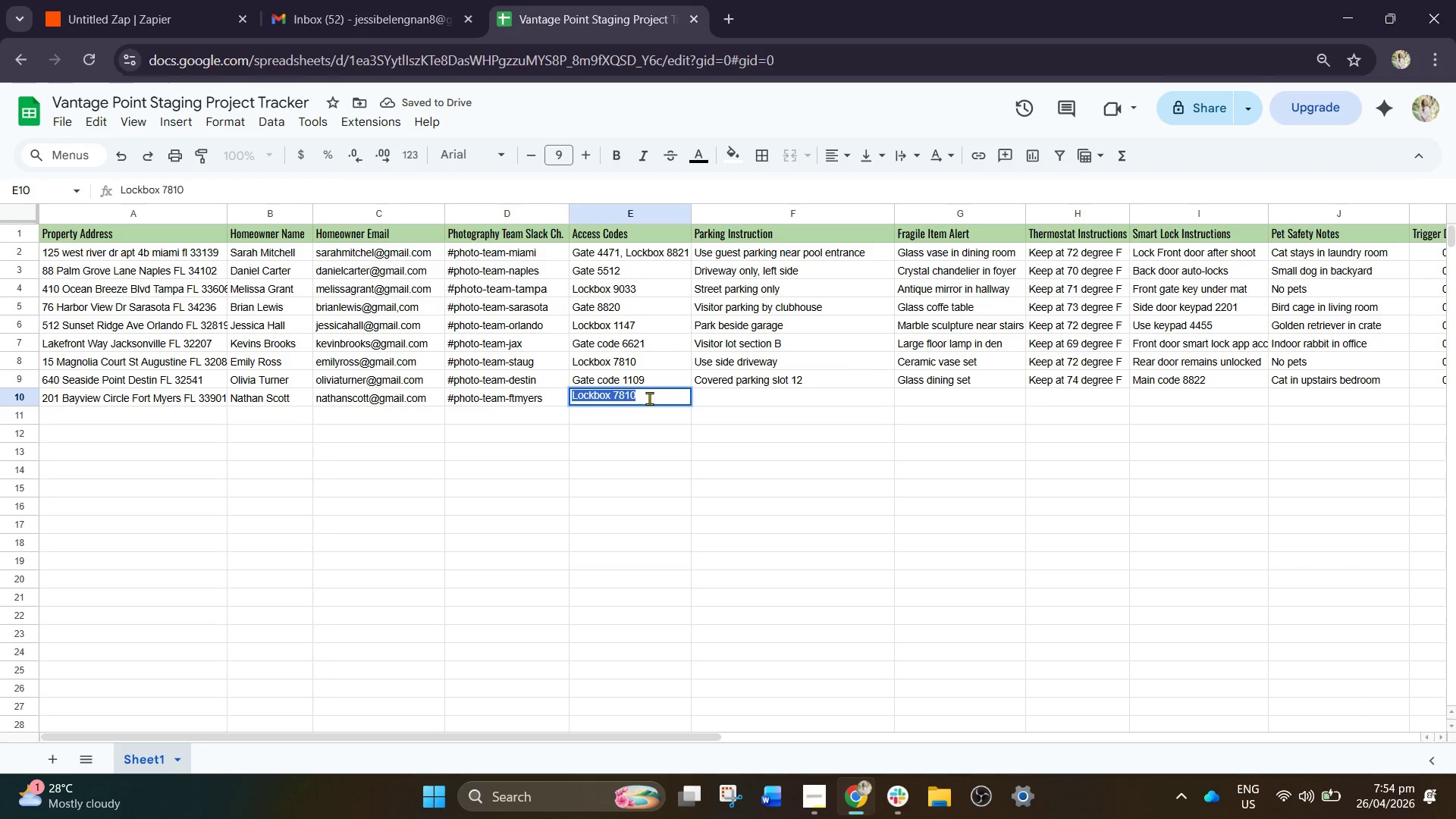 
triple_click([649, 398])
 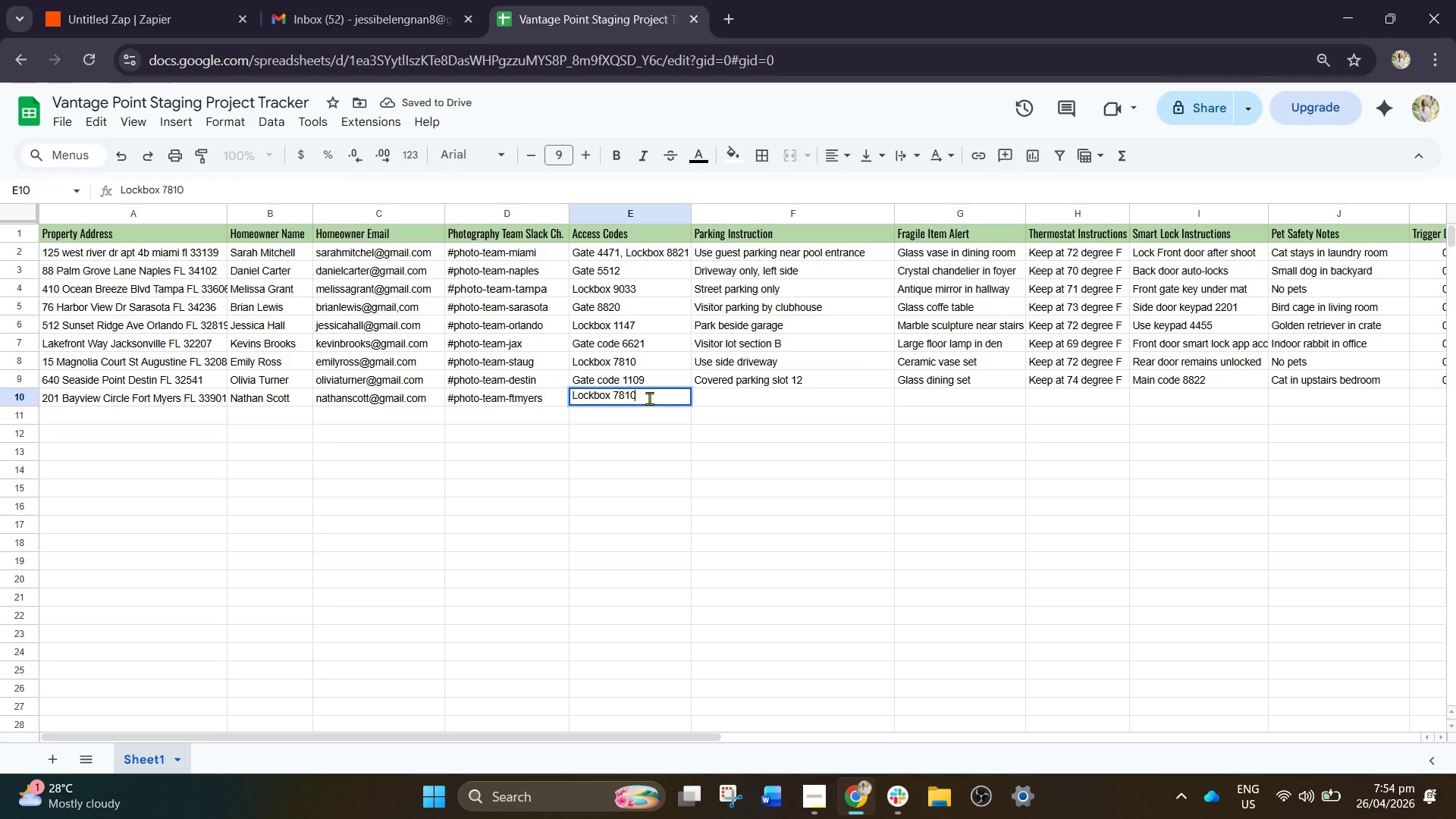 
triple_click([649, 398])
 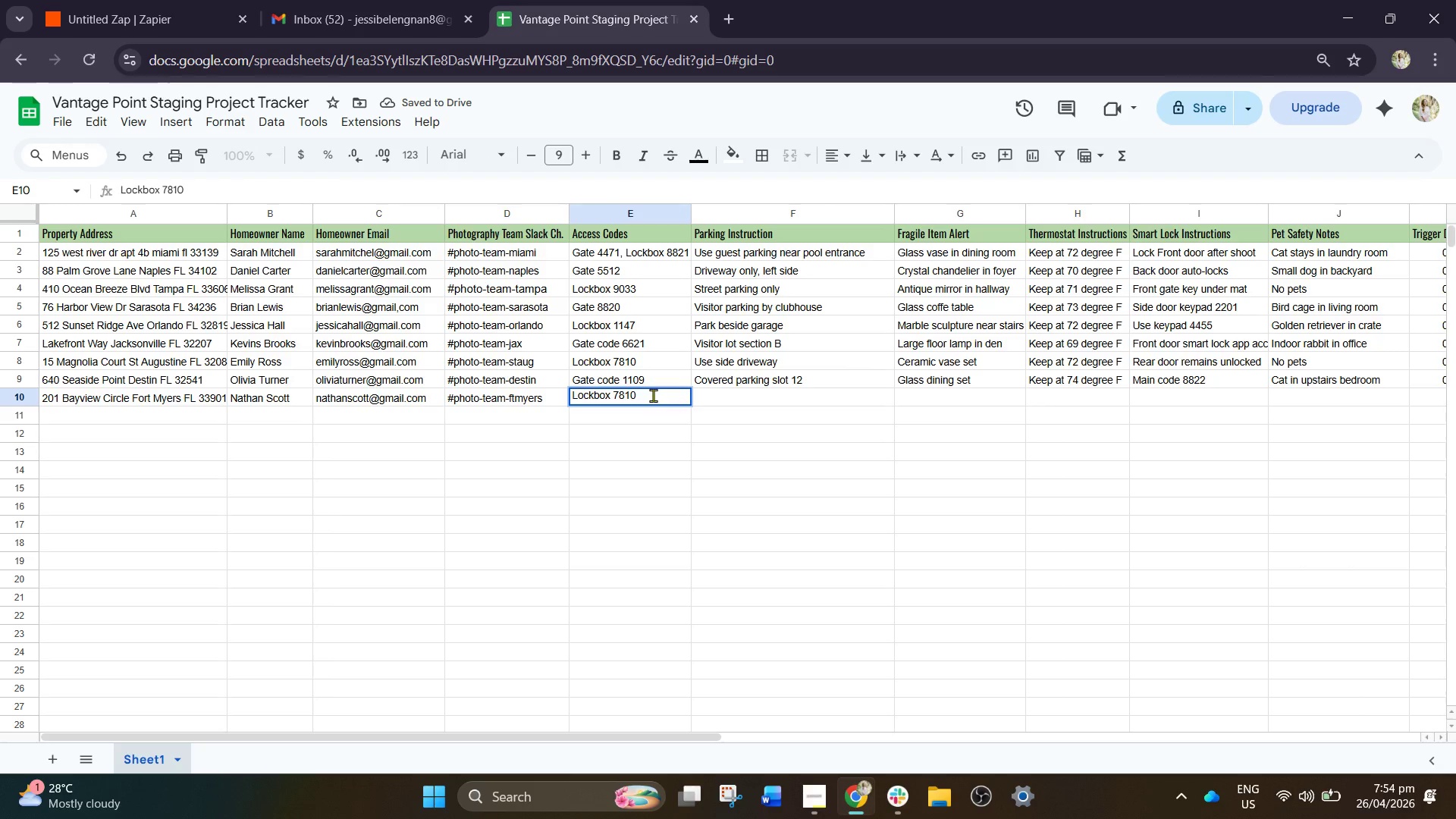 
key(Backspace)
key(Backspace)
key(Backspace)
key(Backspace)
type(9931)
 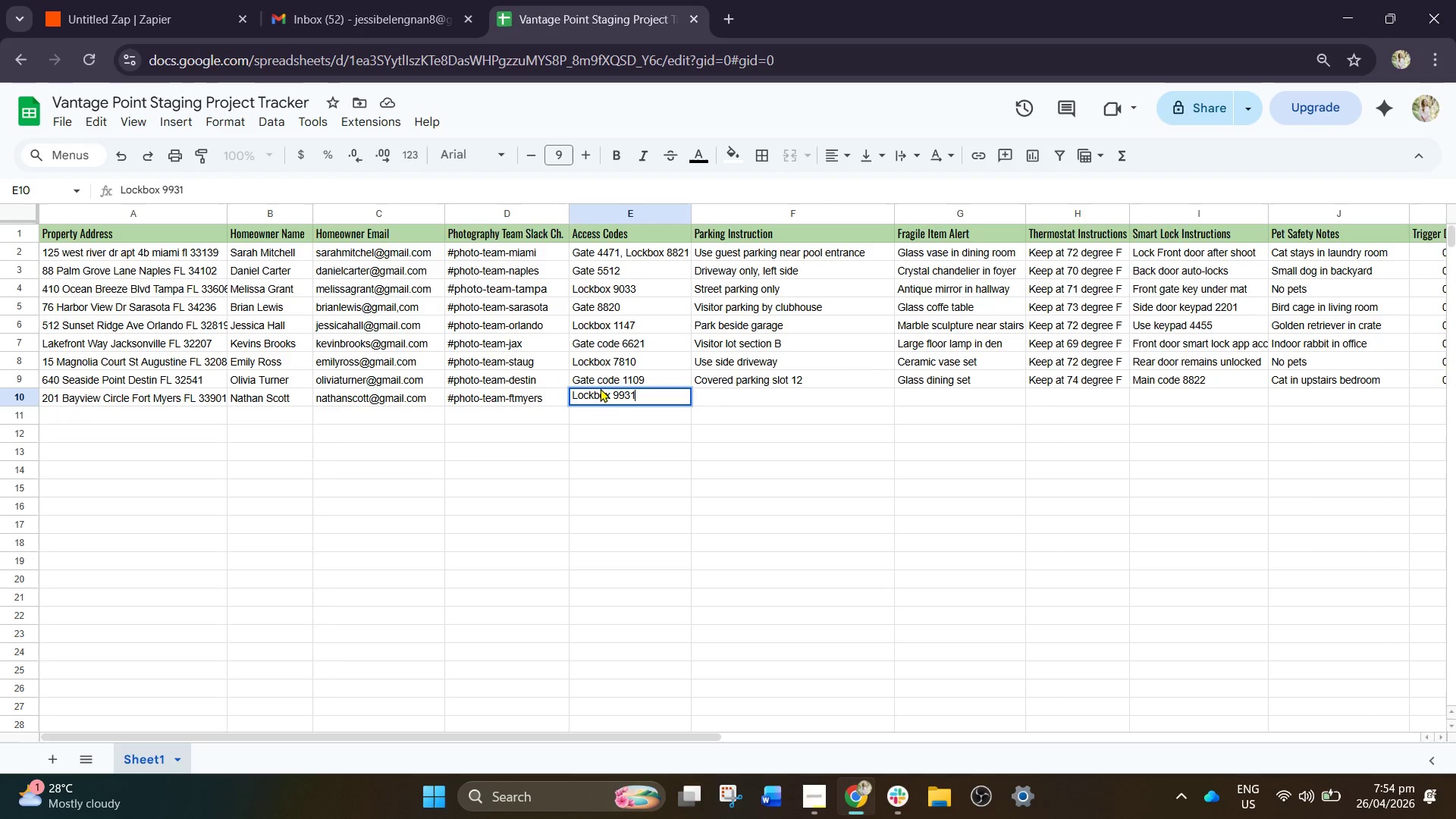 
left_click([738, 405])
 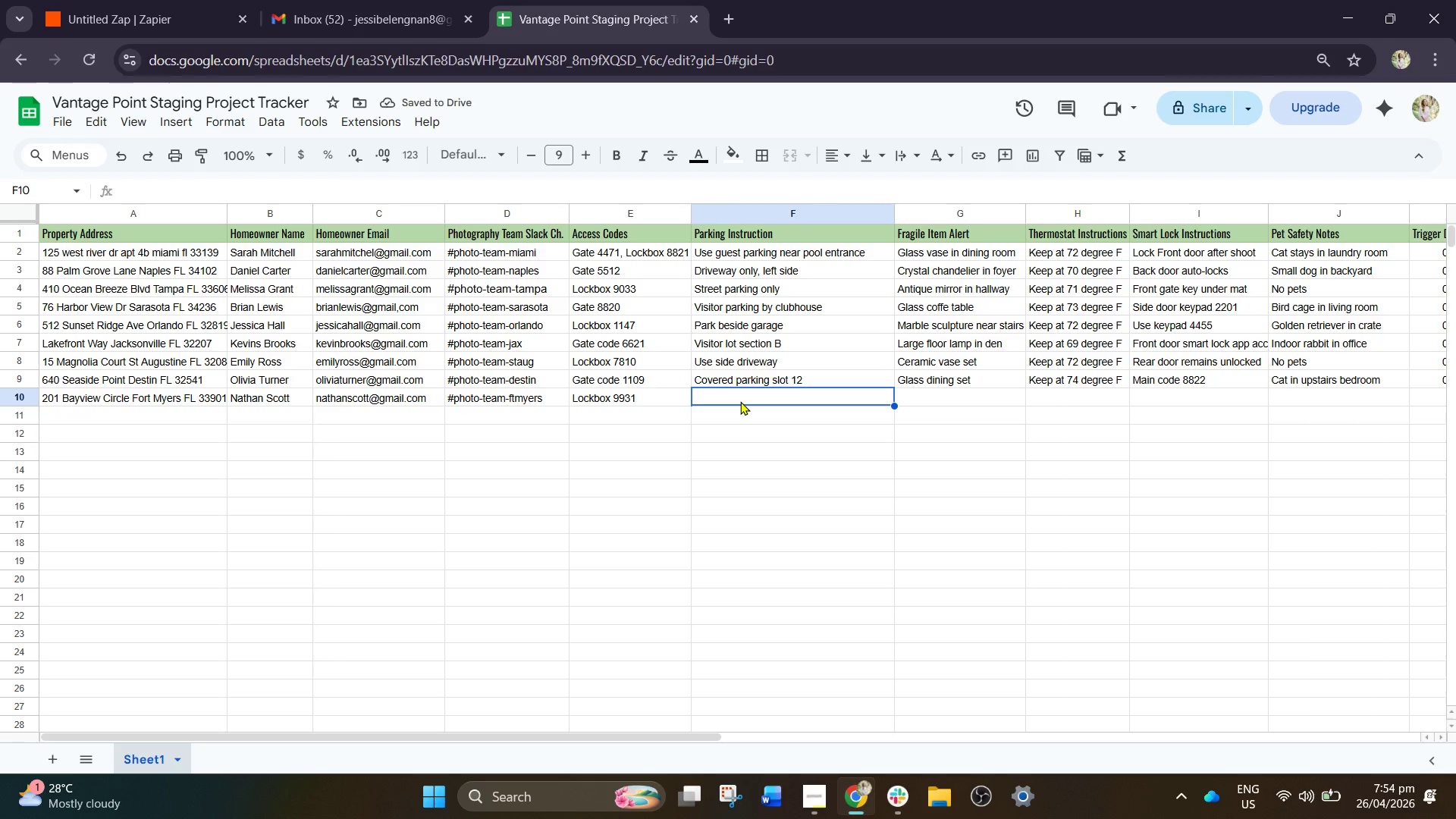 
type(Guest parki)
 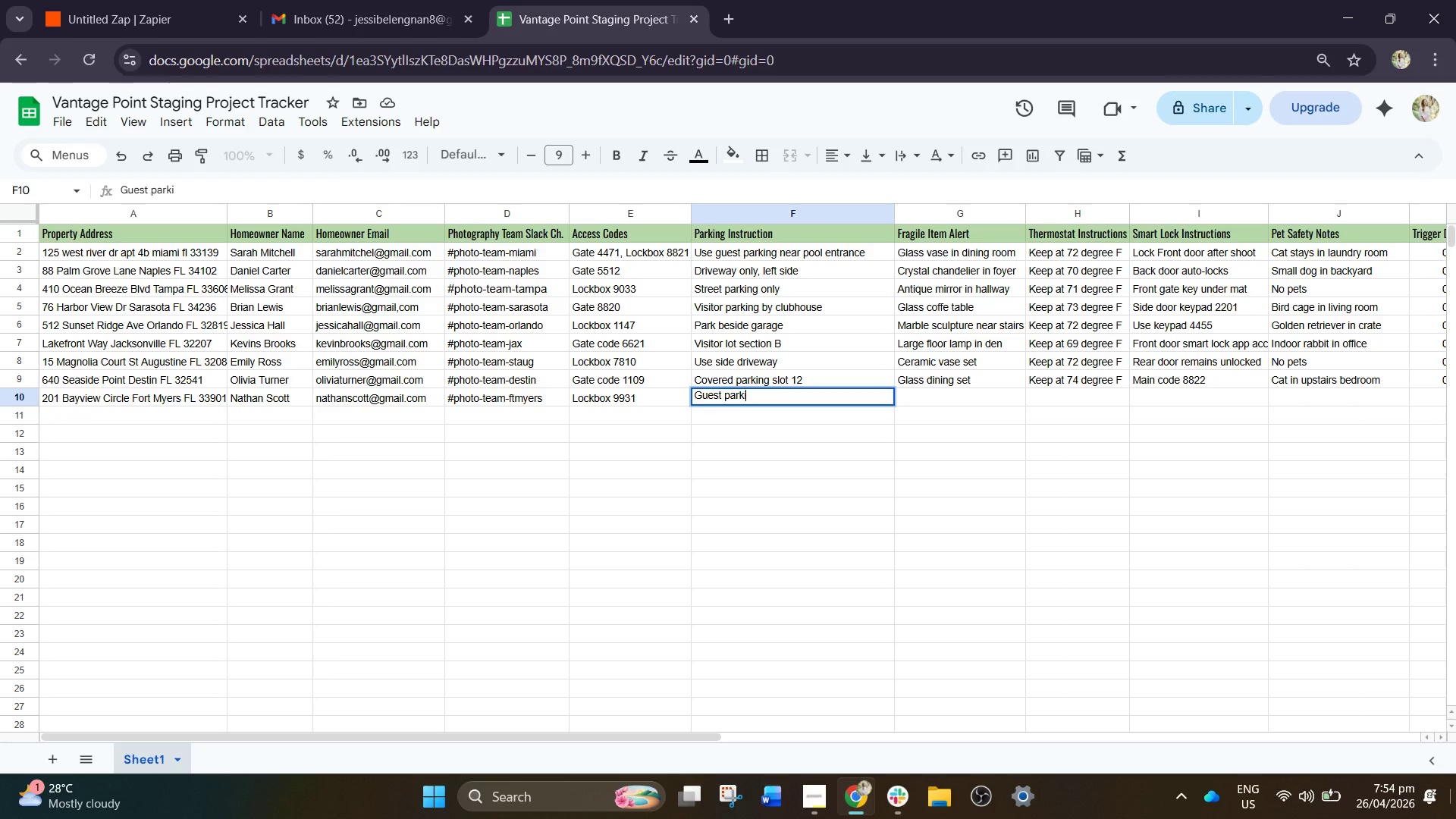 
type(ng )
 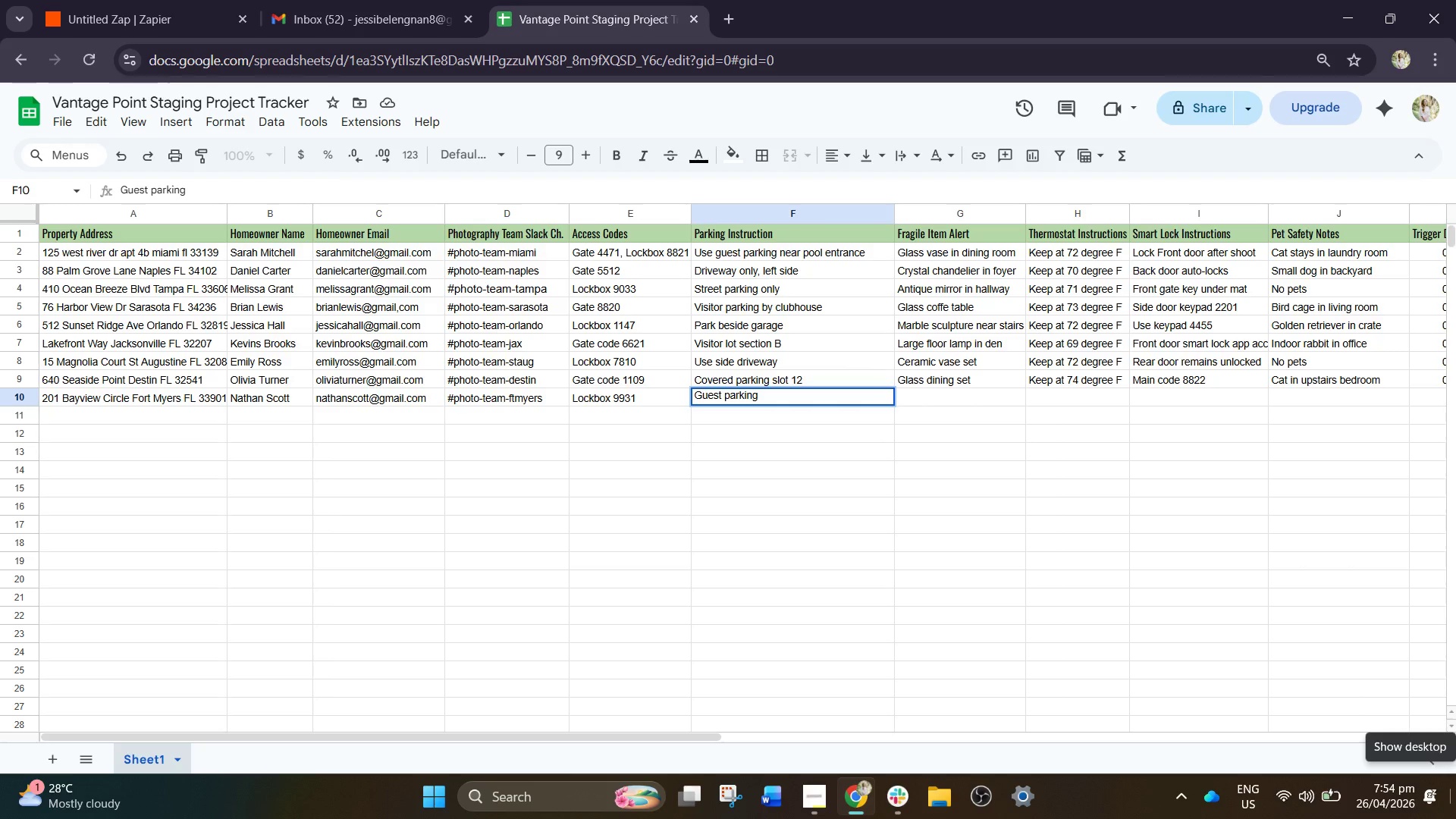 
type(near gate)
 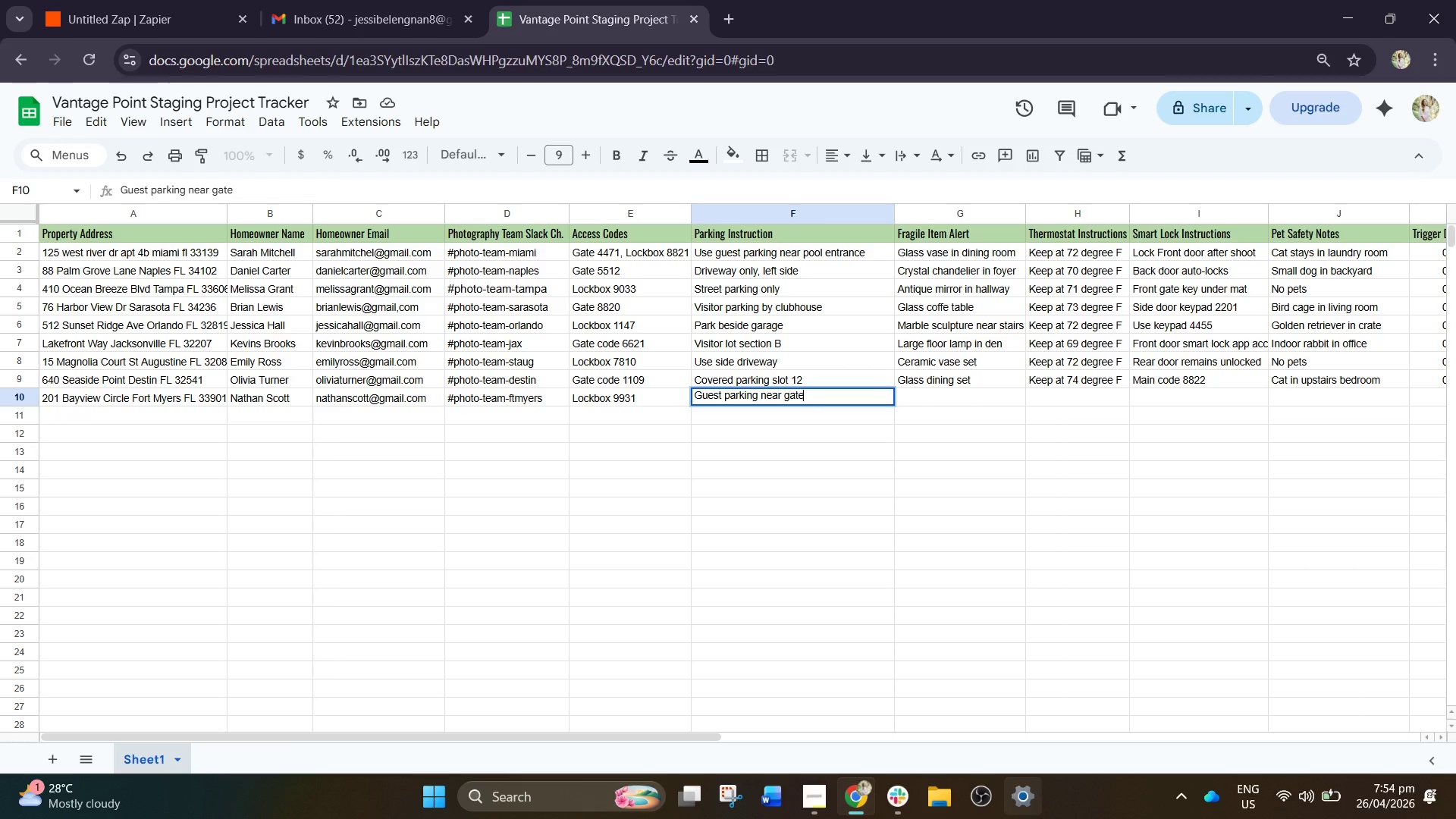 
key(ArrowRight)
 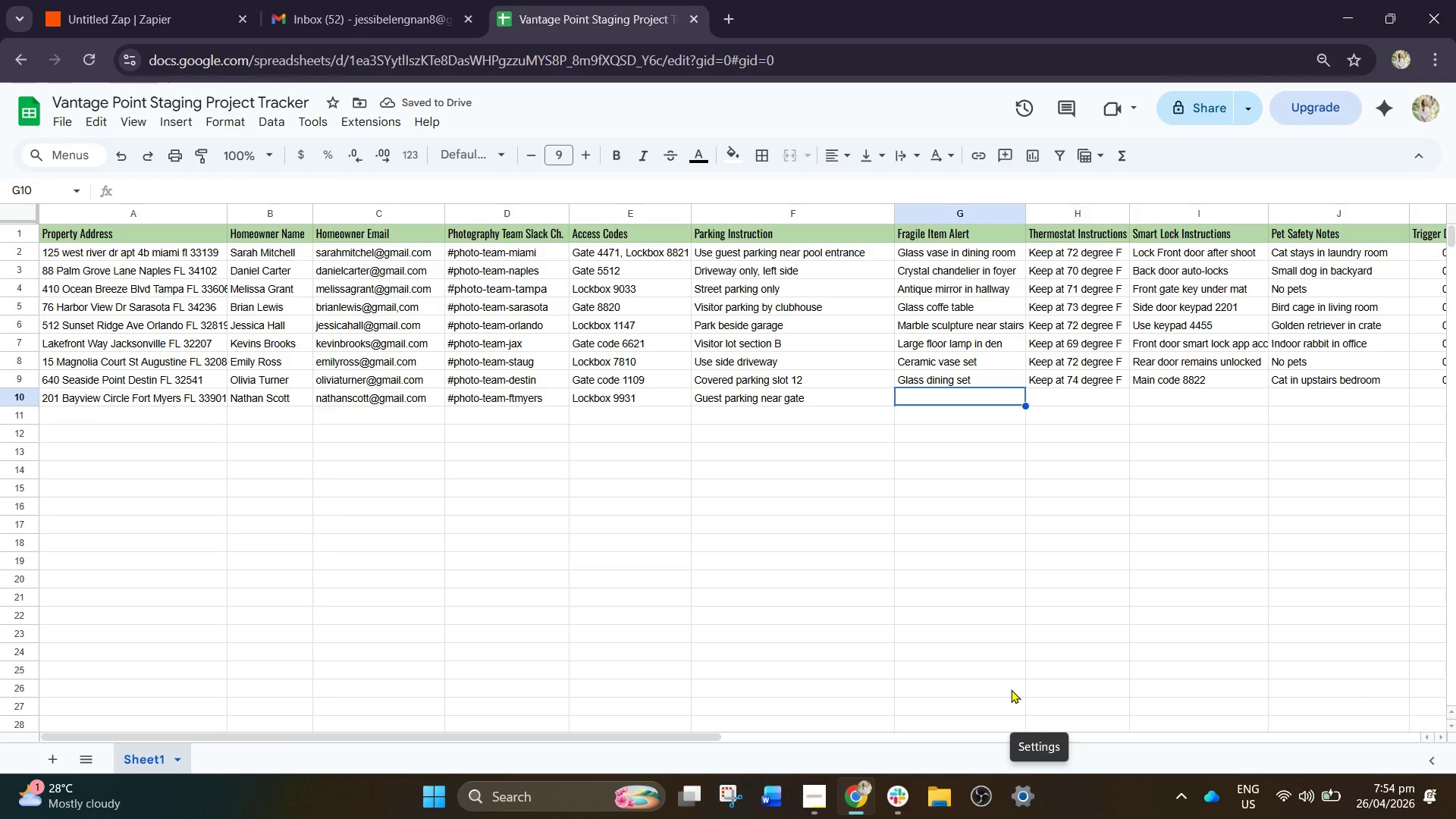 
type(Glass shelf )
 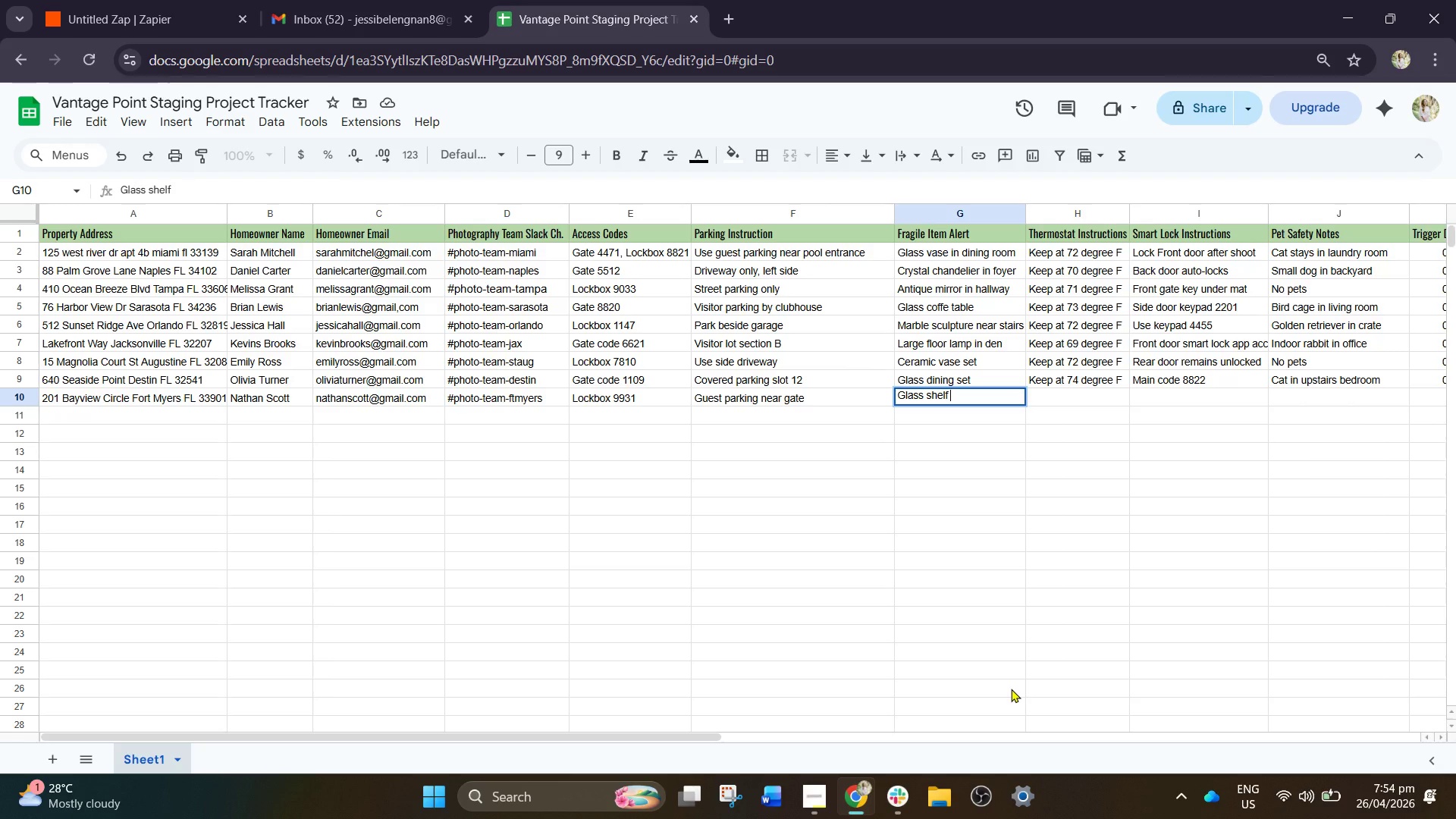 
type(in office )